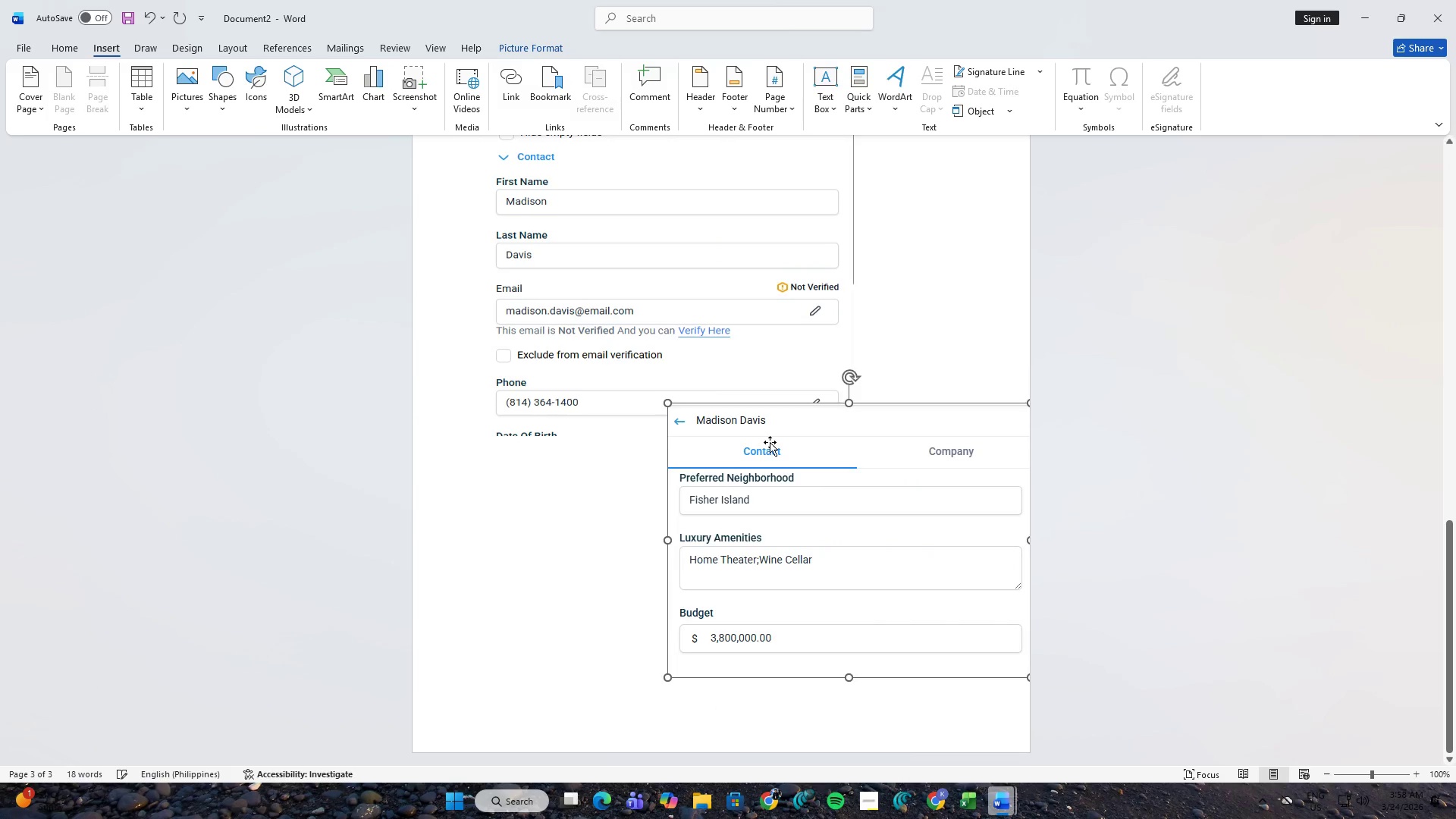 
left_click_drag(start_coordinate=[784, 441], to_coordinate=[635, 441])
 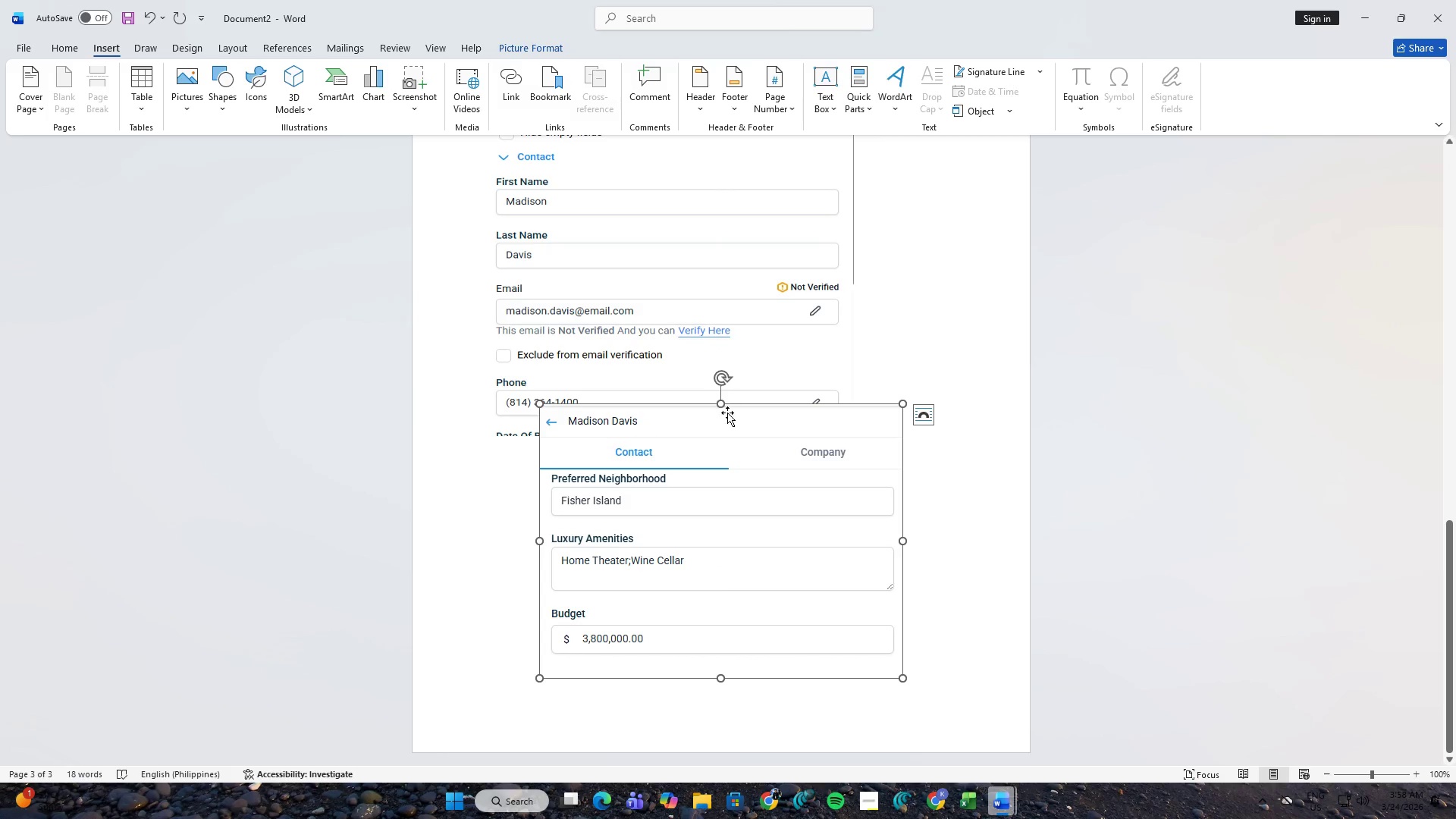 
left_click([732, 323])
 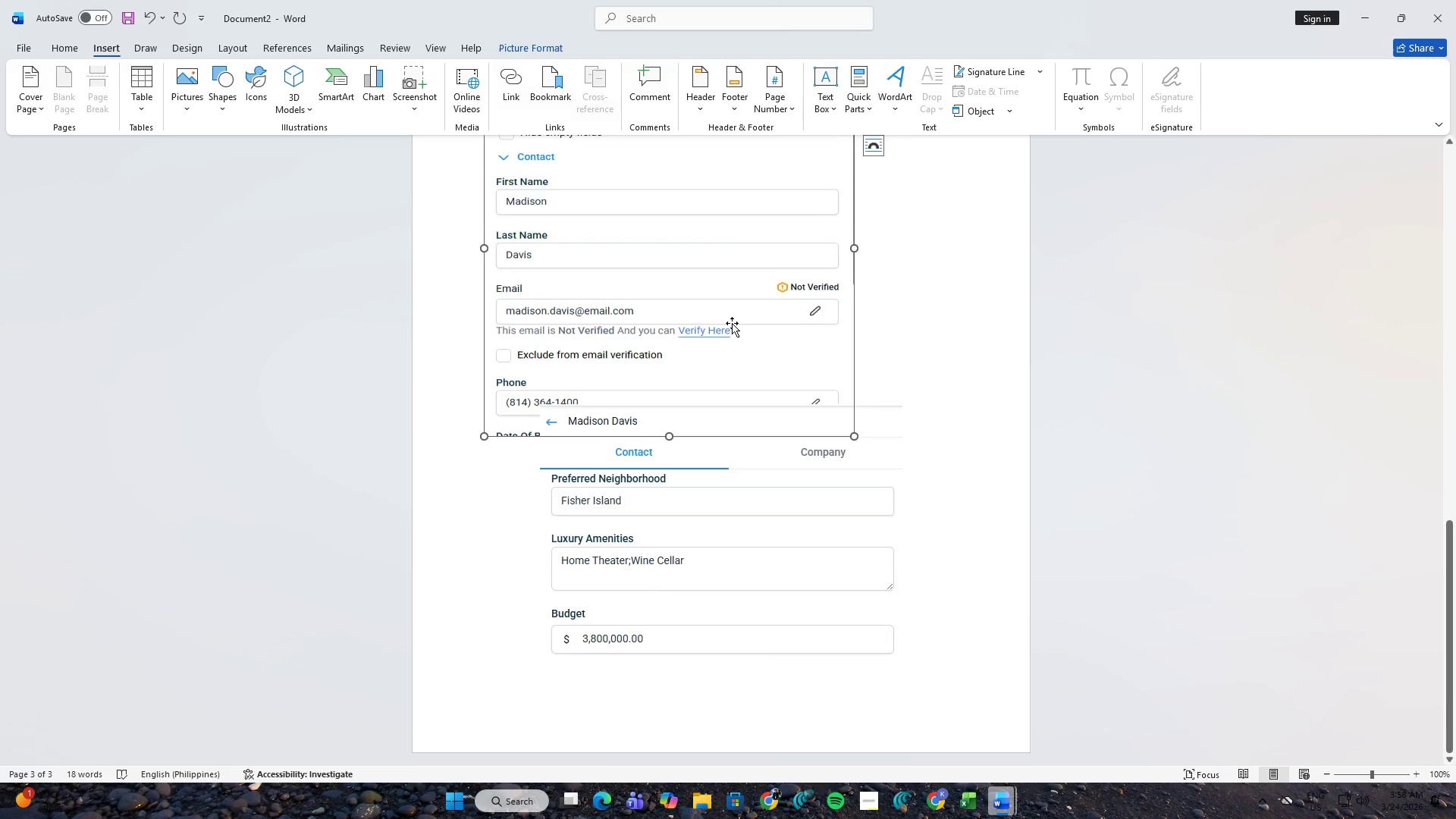 
scroll: coordinate [726, 344], scroll_direction: up, amount: 6.0
 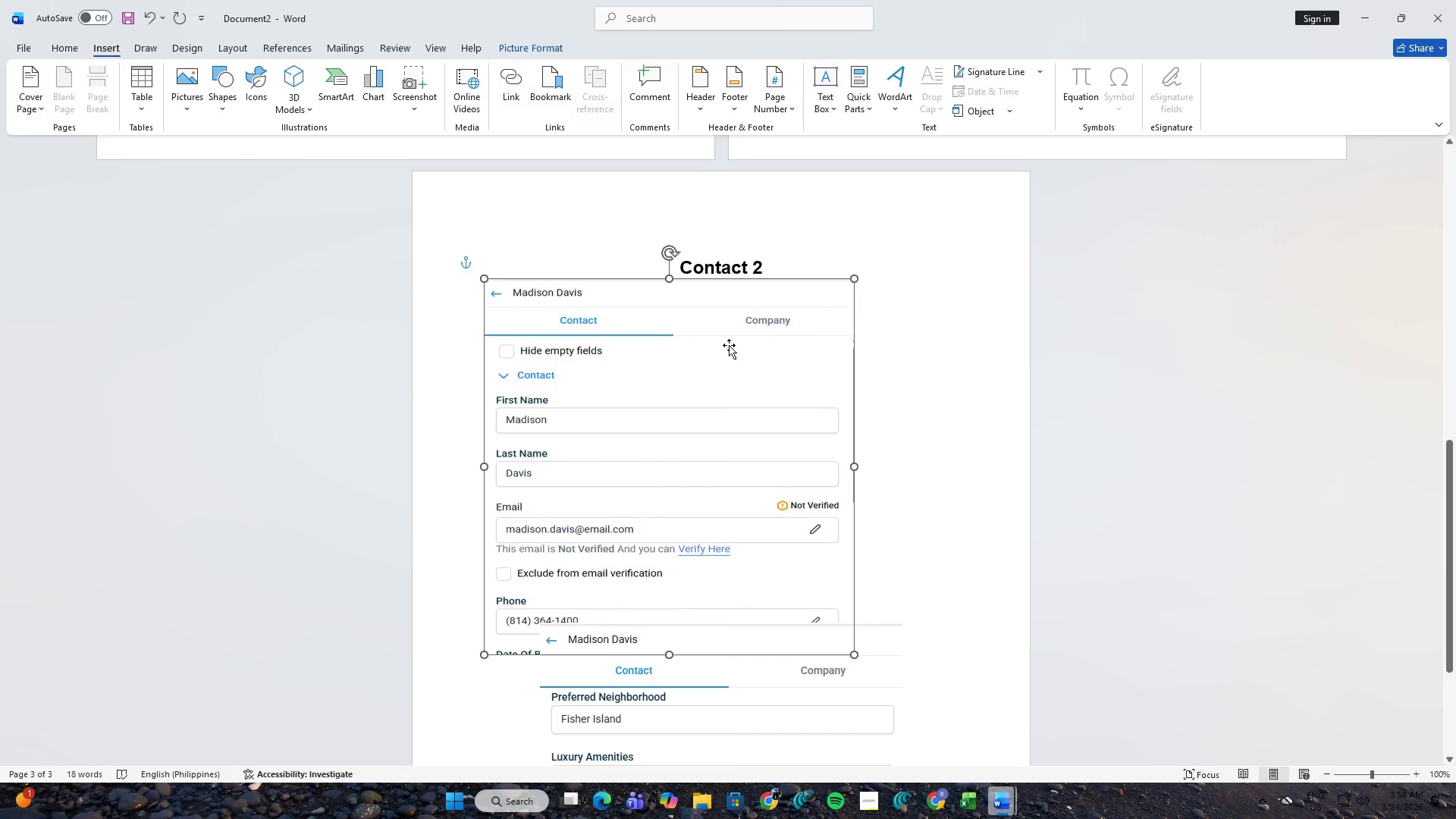 
left_click([697, 236])
 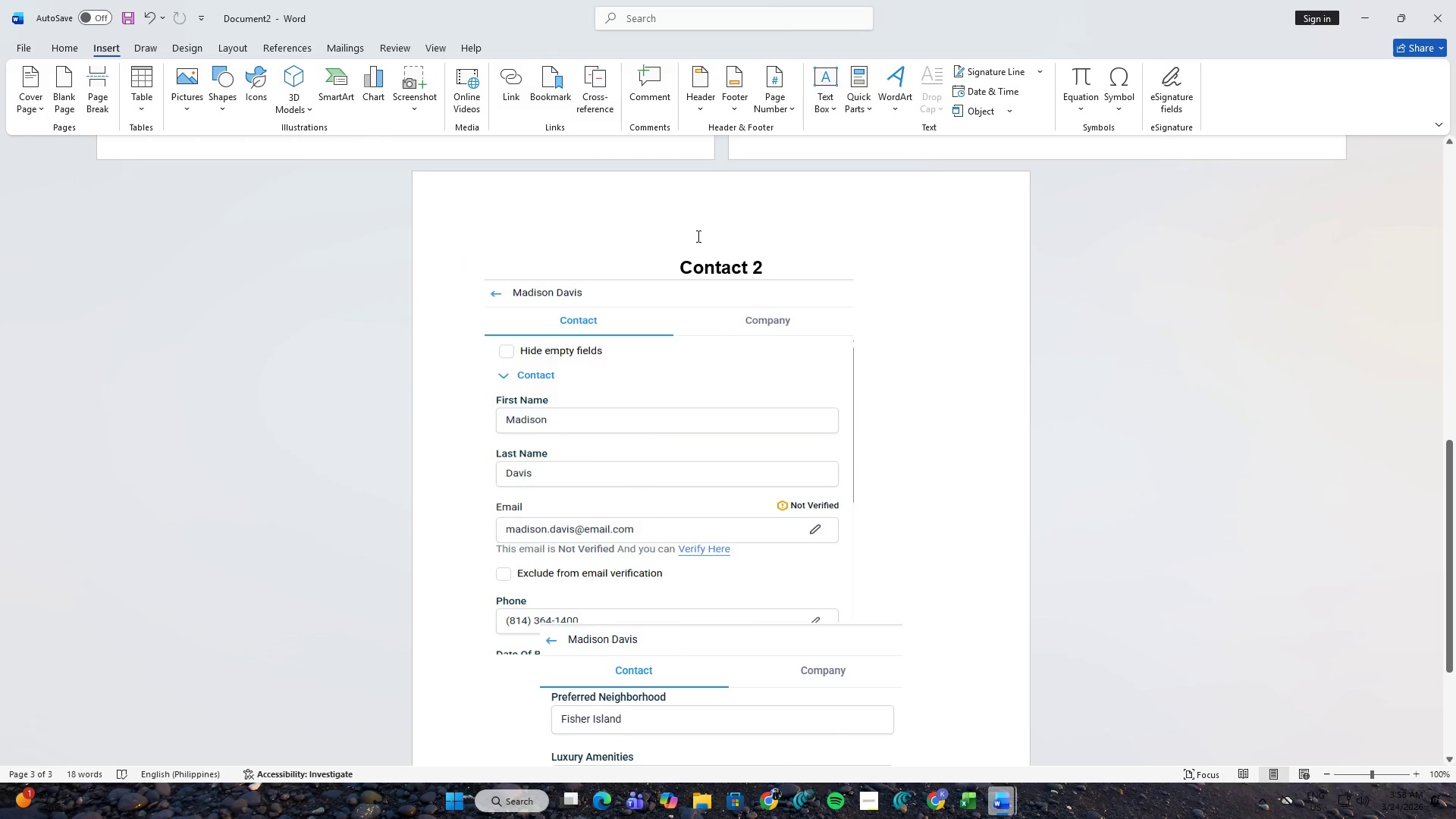 
key(Backspace)
 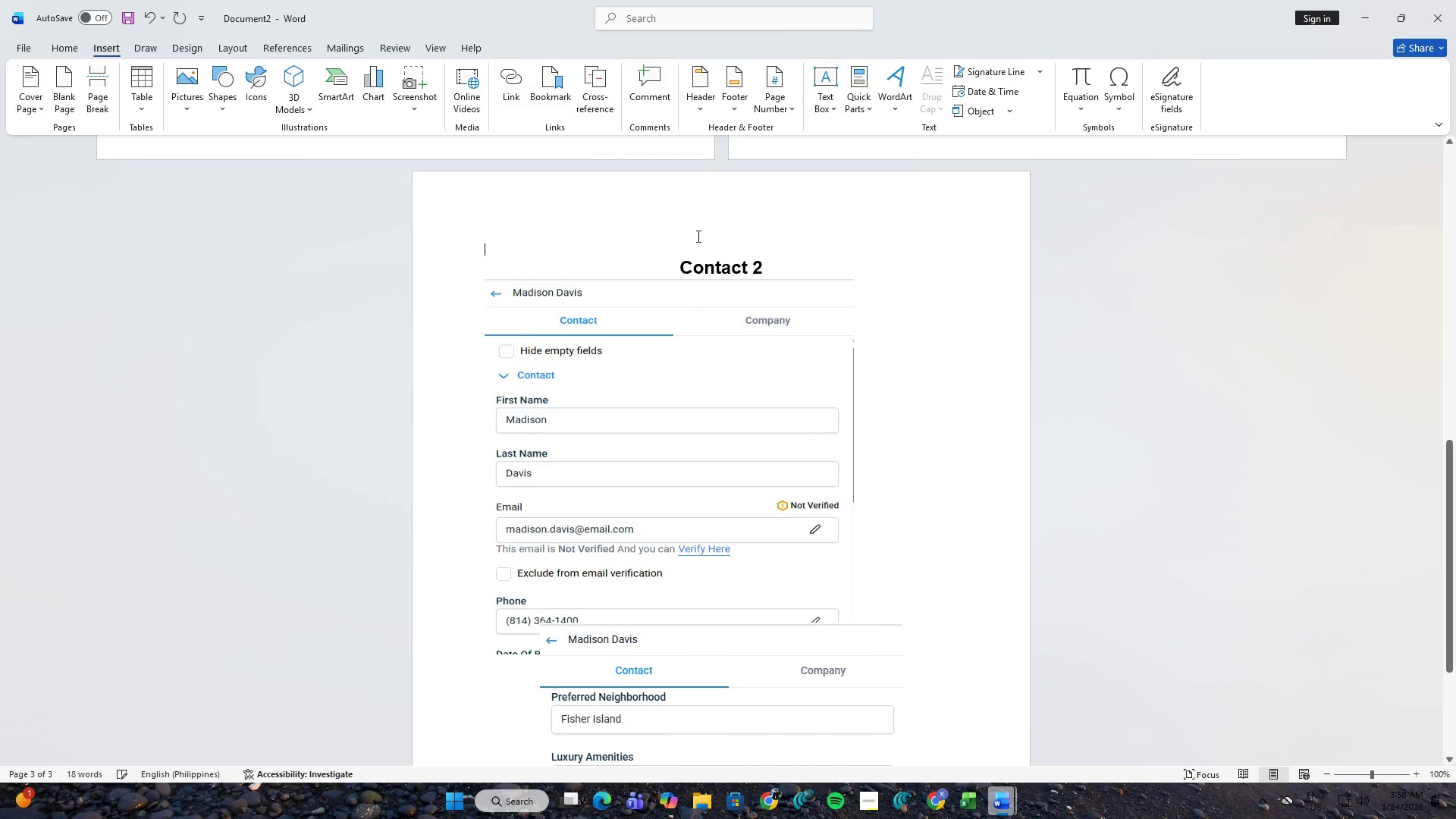 
key(Backspace)
 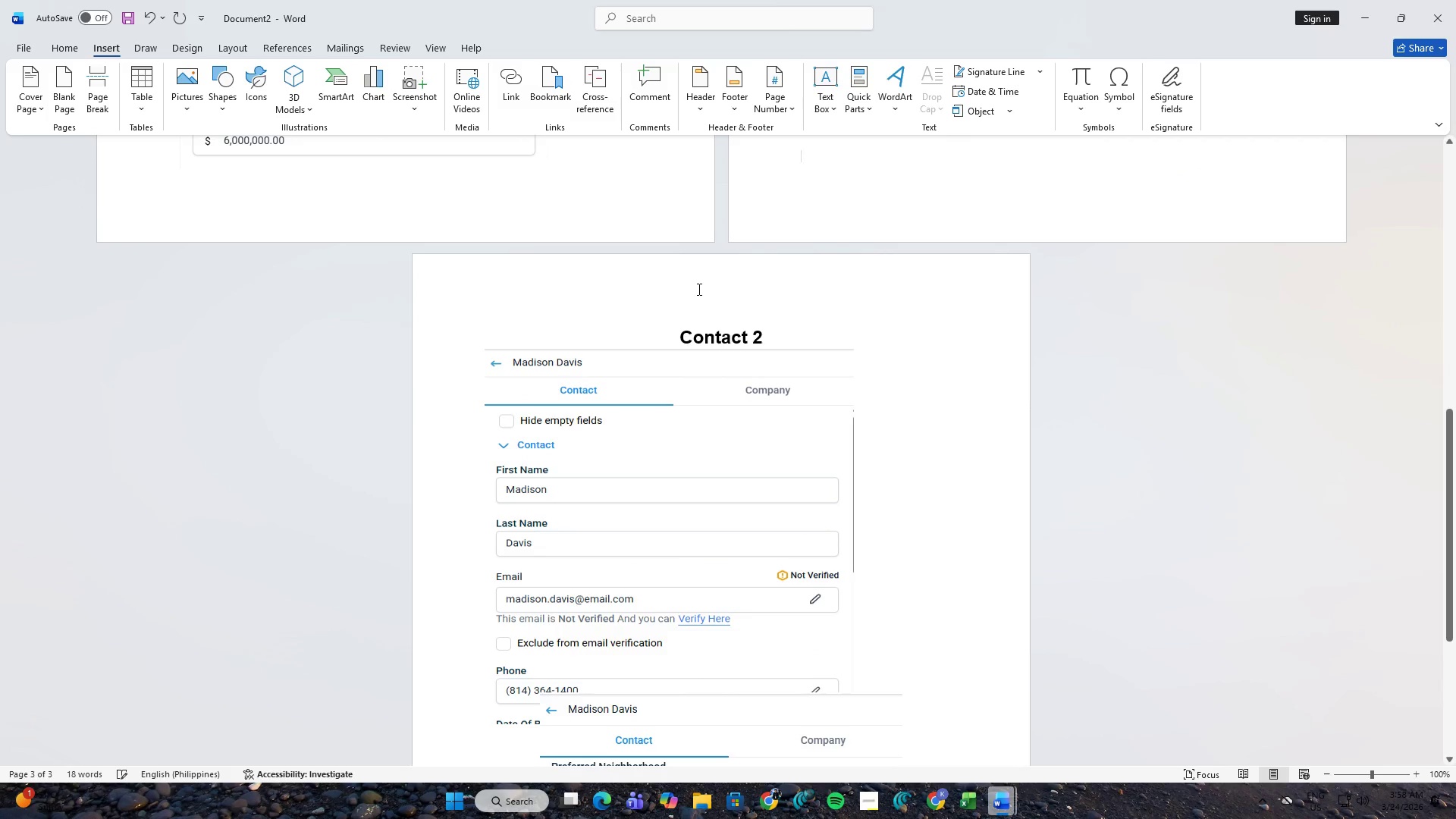 
left_click([698, 297])
 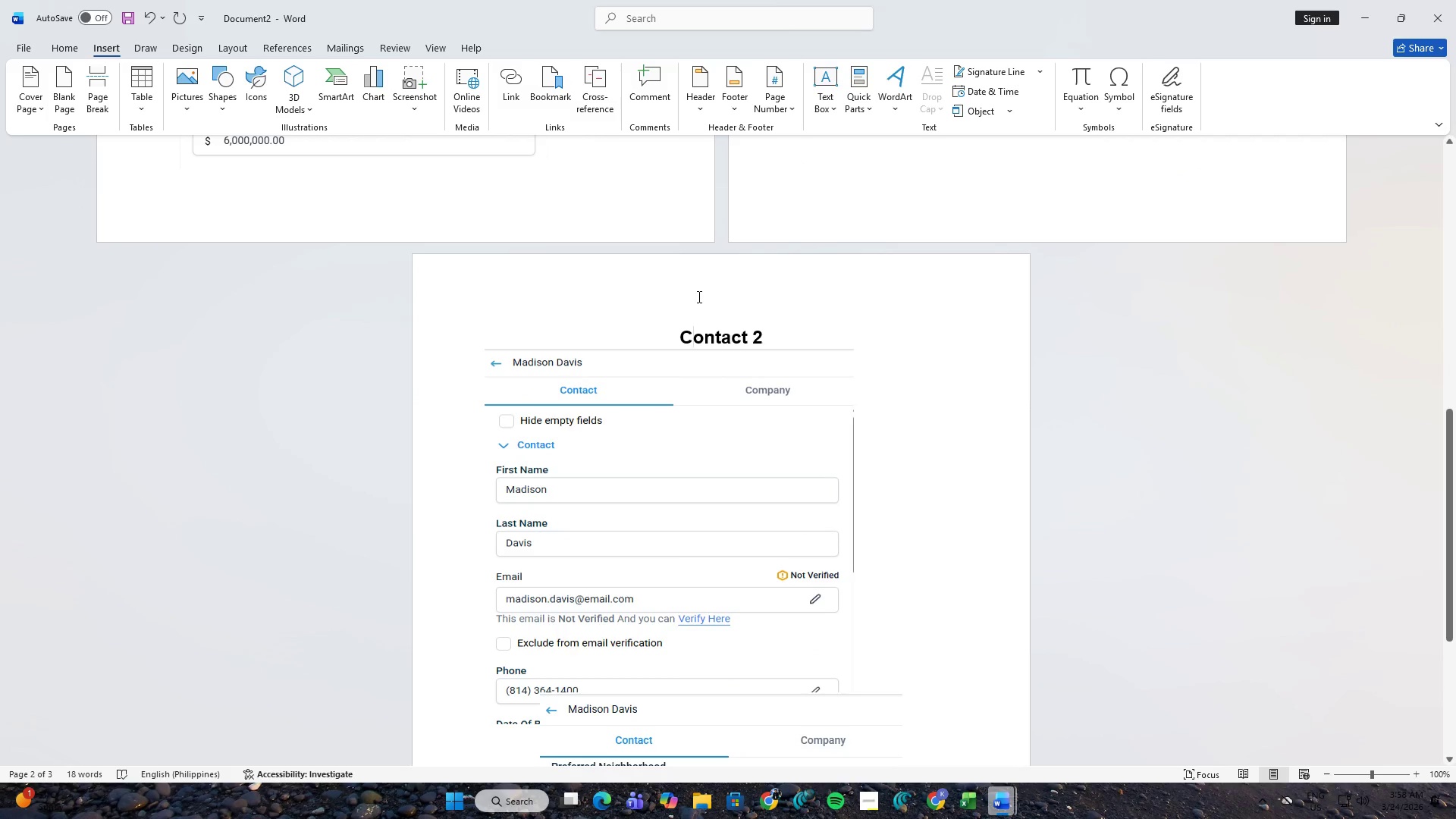 
key(Backspace)
 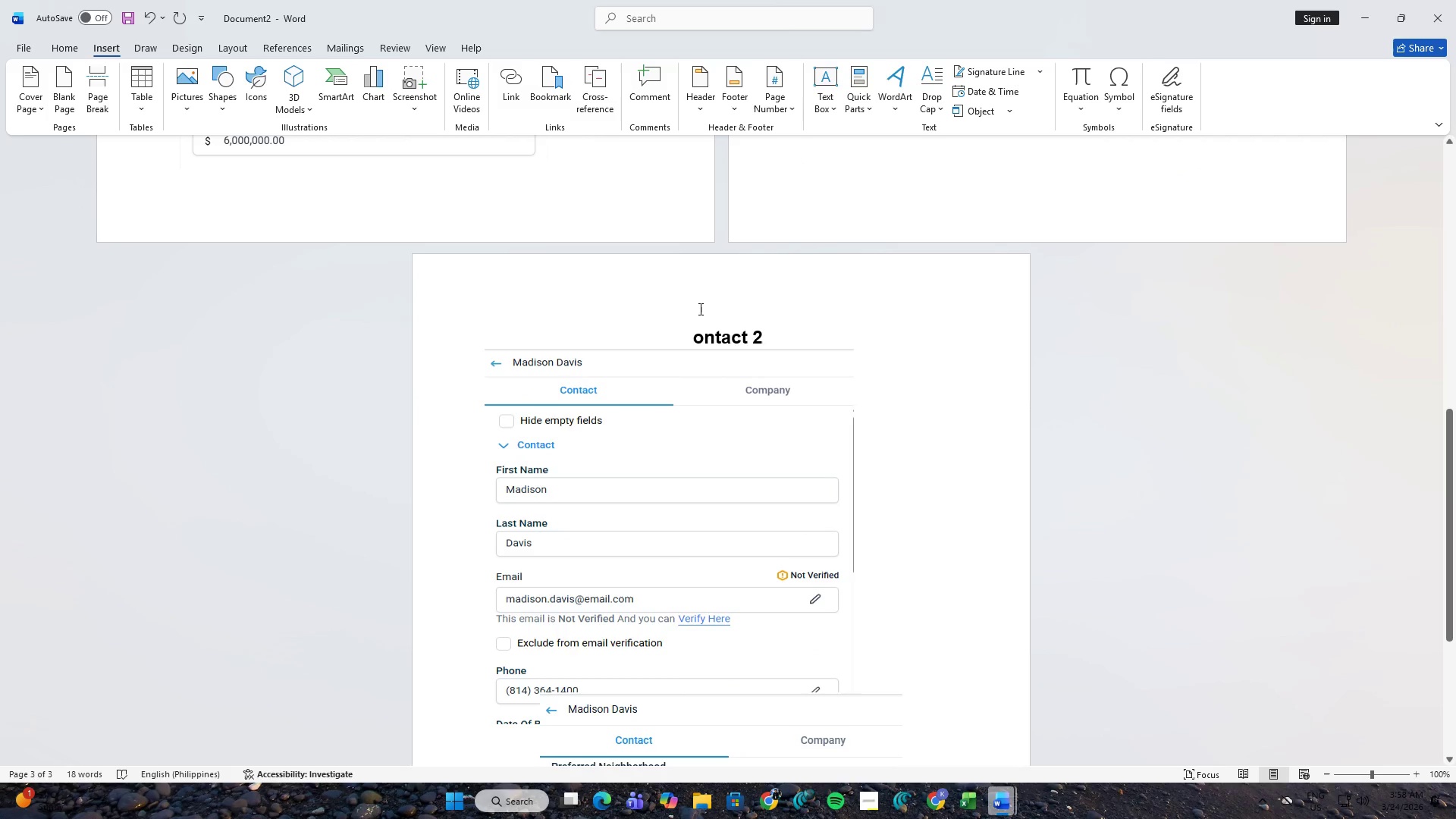 
key(Control+ControlLeft)
 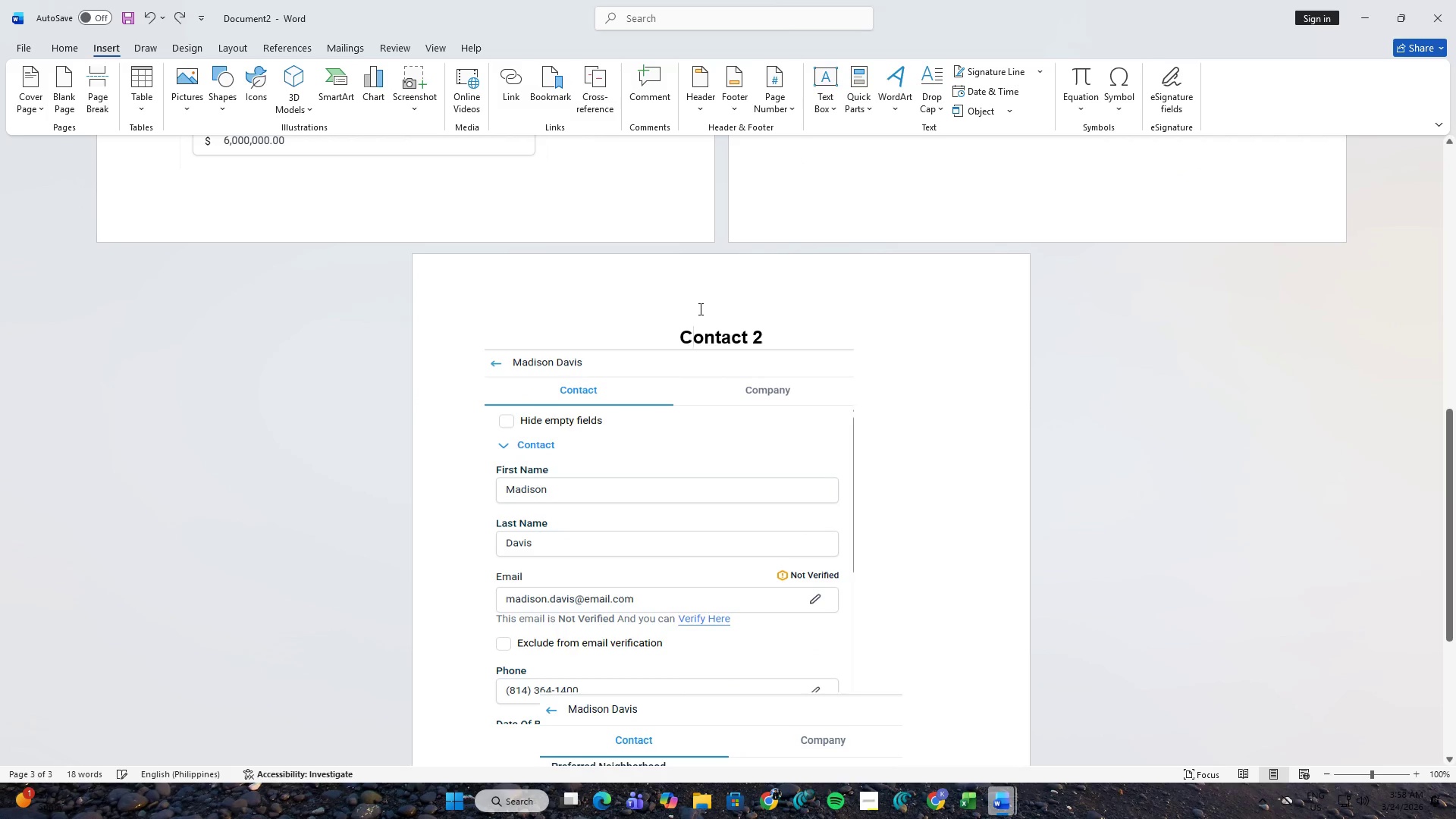 
key(Control+Z)
 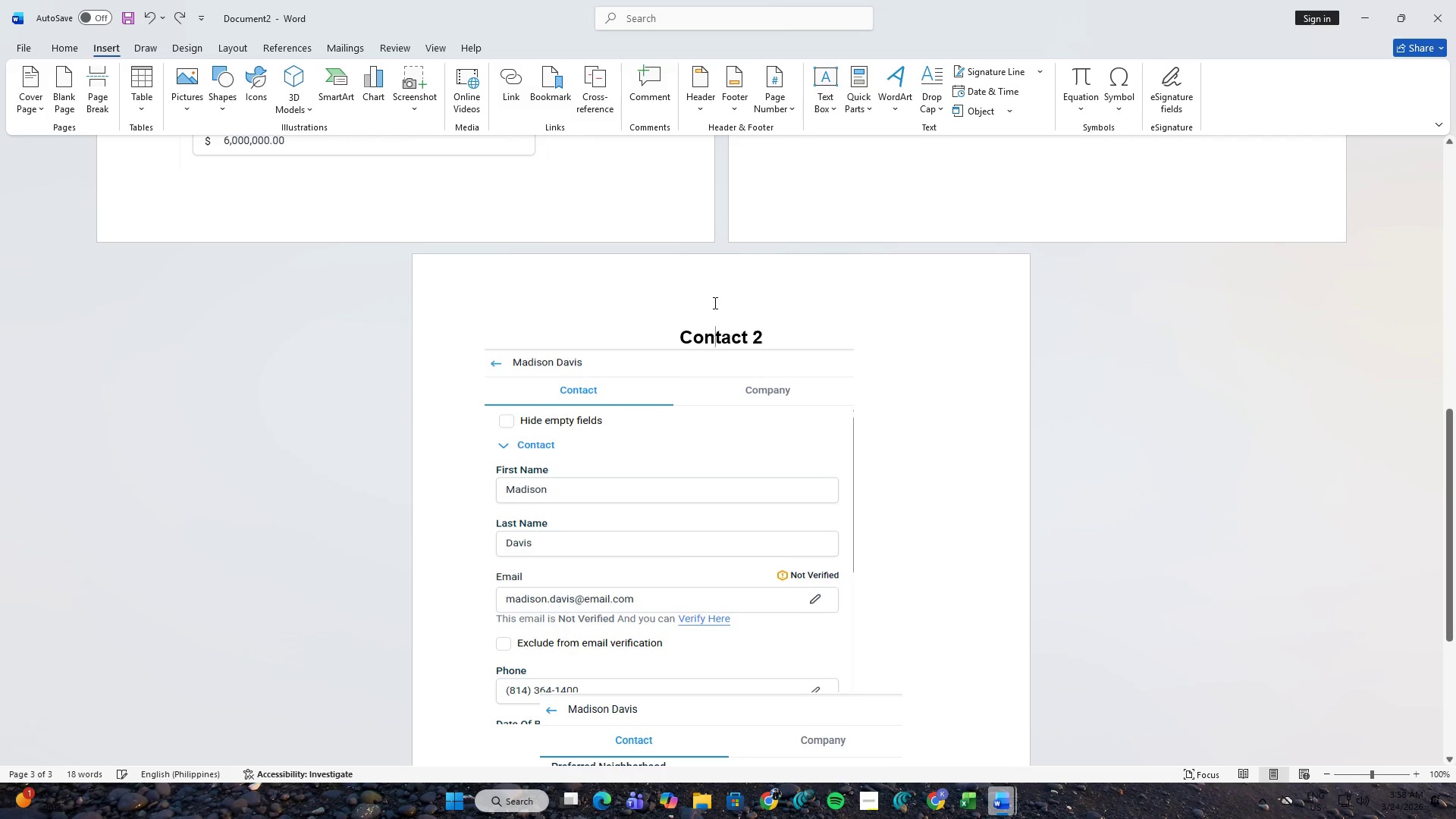 
double_click([626, 321])
 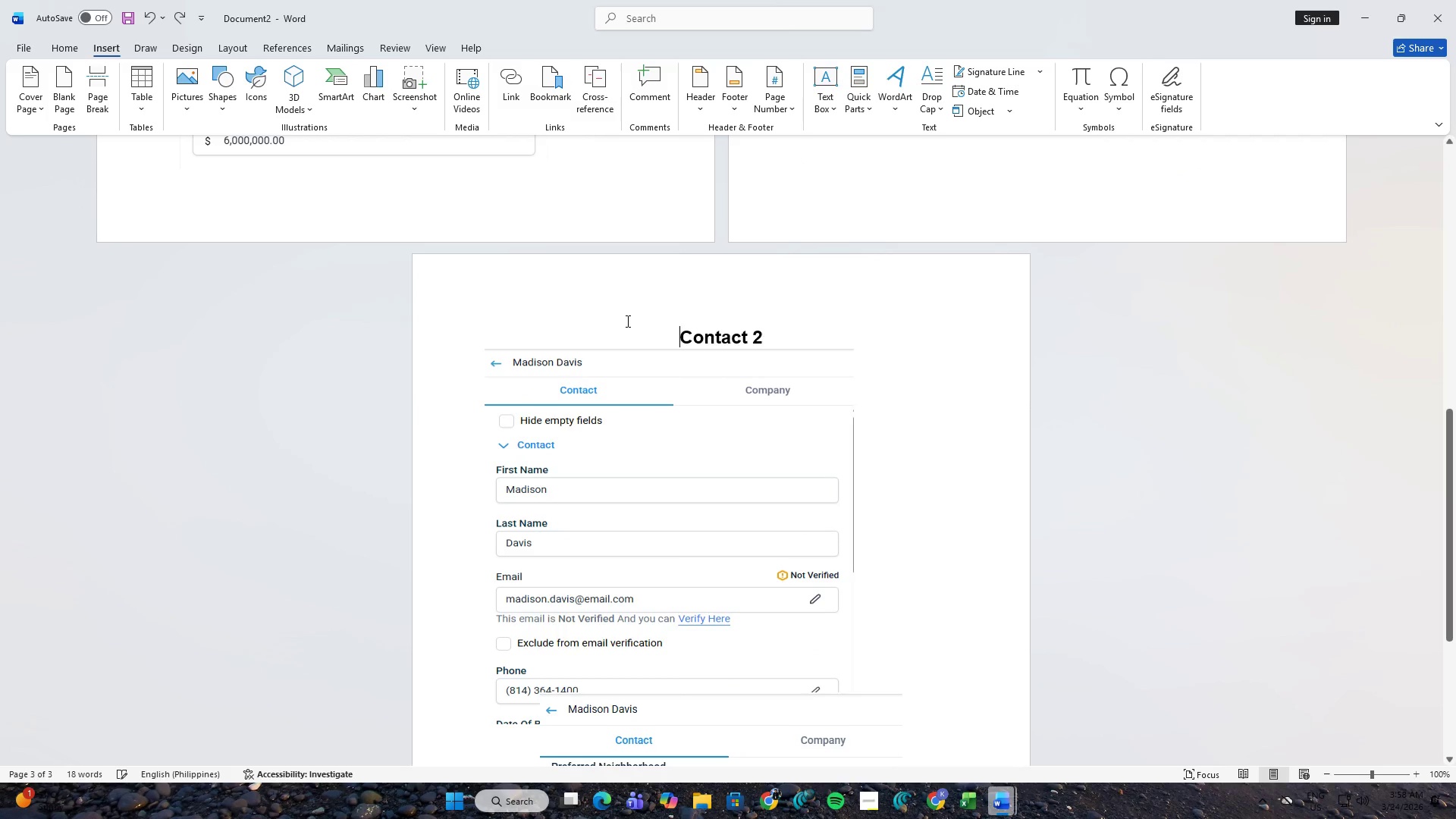 
key(Control+Backspace)
 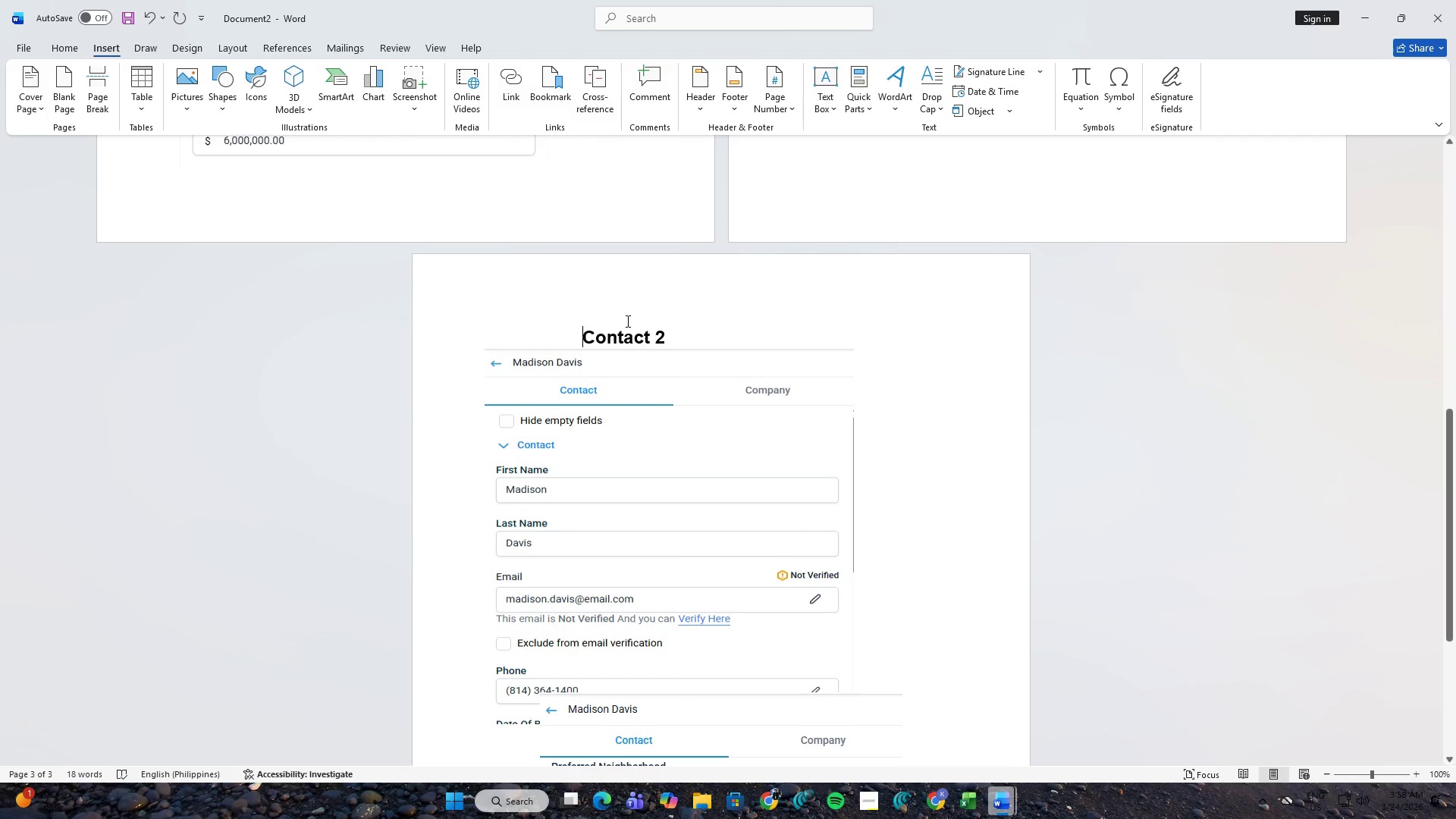 
key(Control+Backspace)
 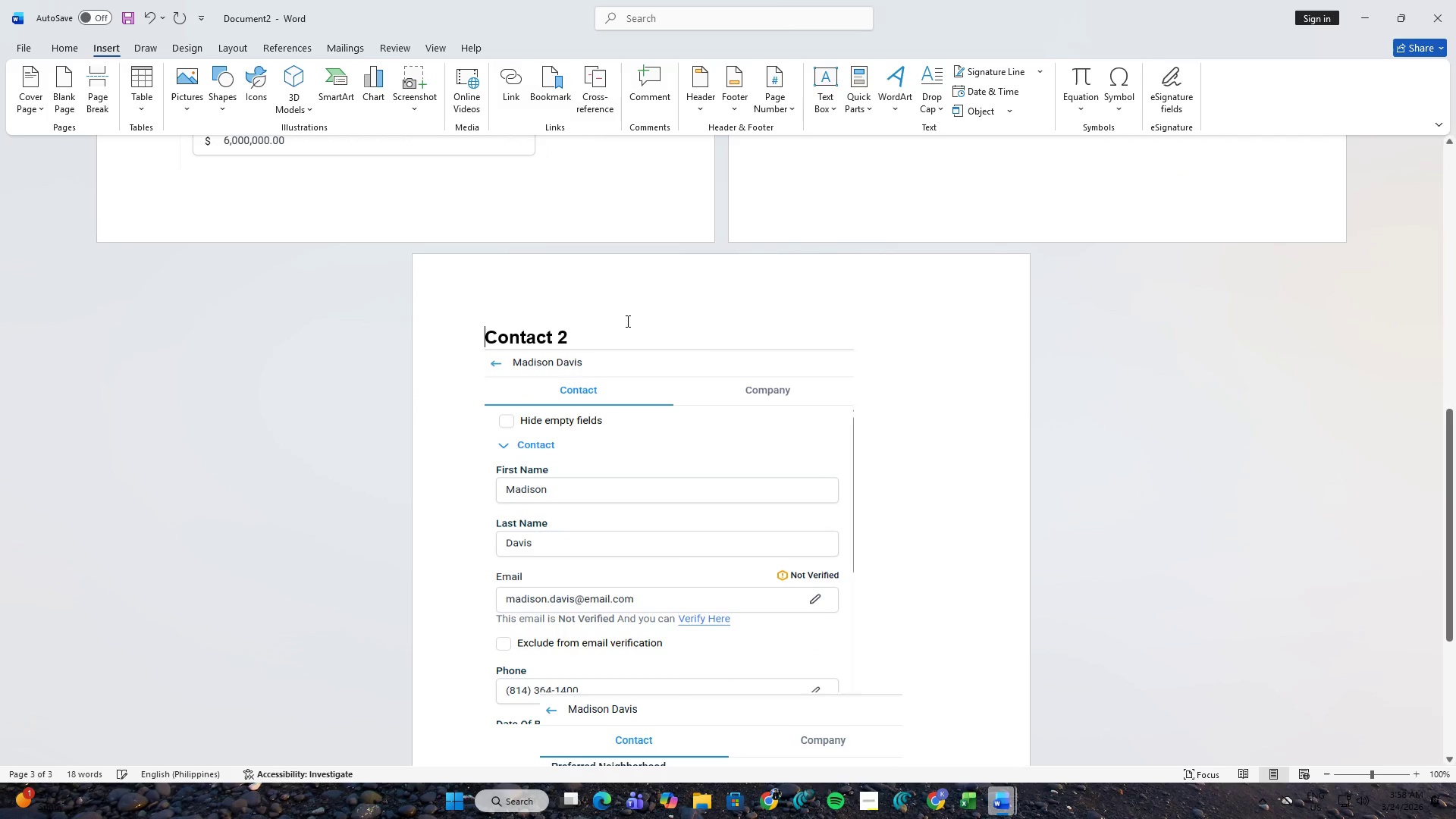 
key(Control+Backspace)
 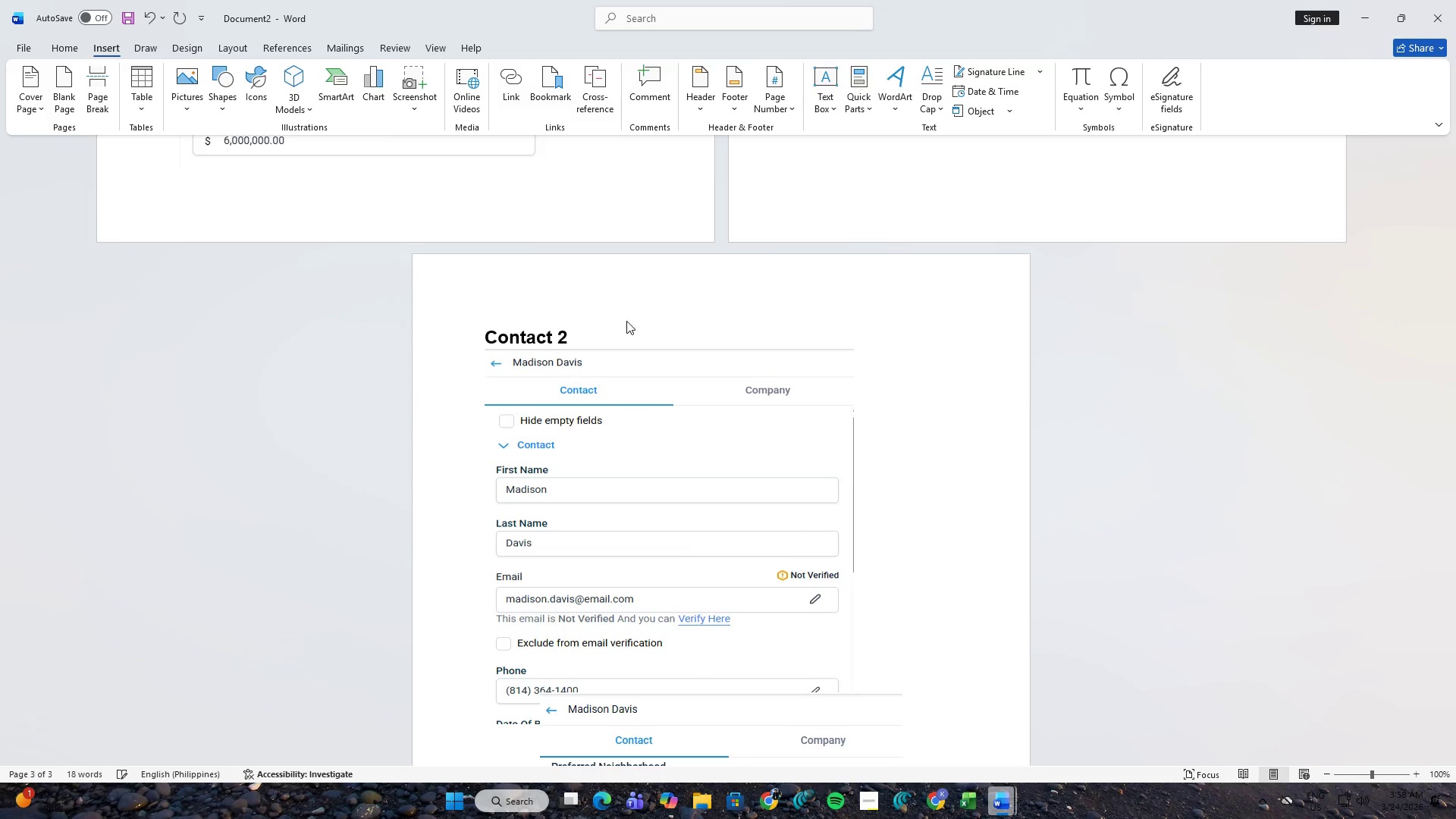 
key(Control+Z)
 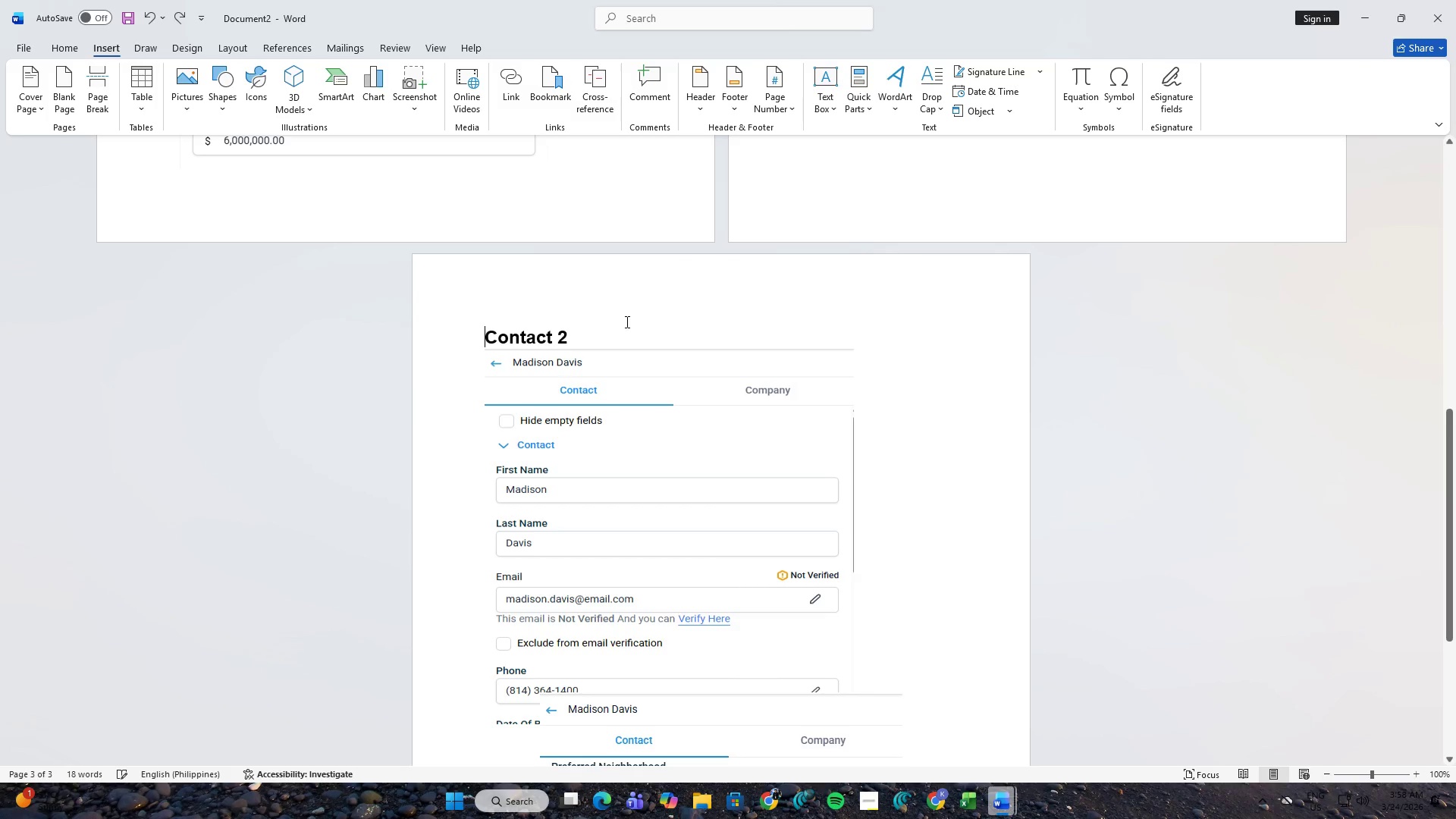 
key(Control+Z)
 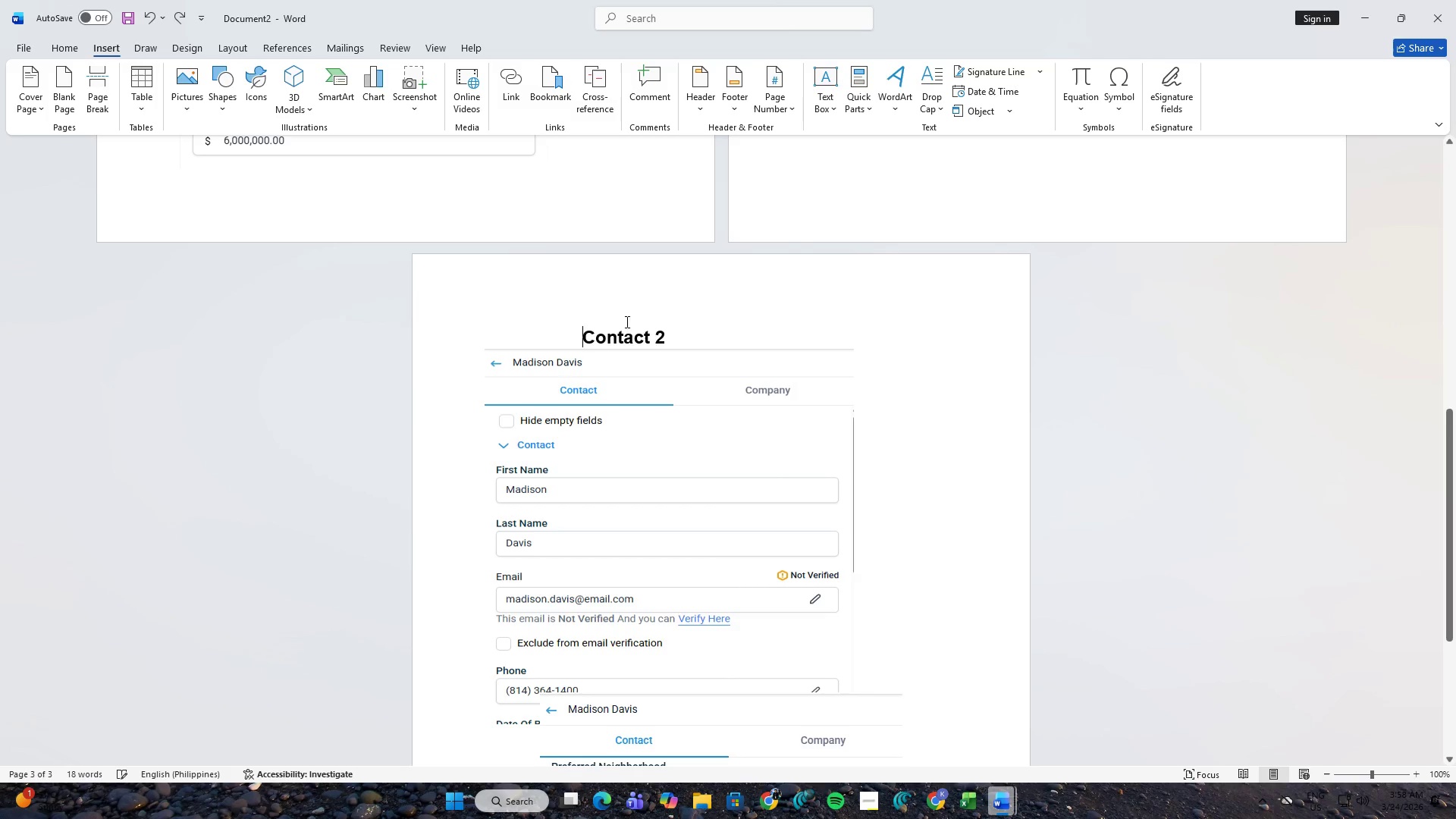 
key(Control+ControlLeft)
 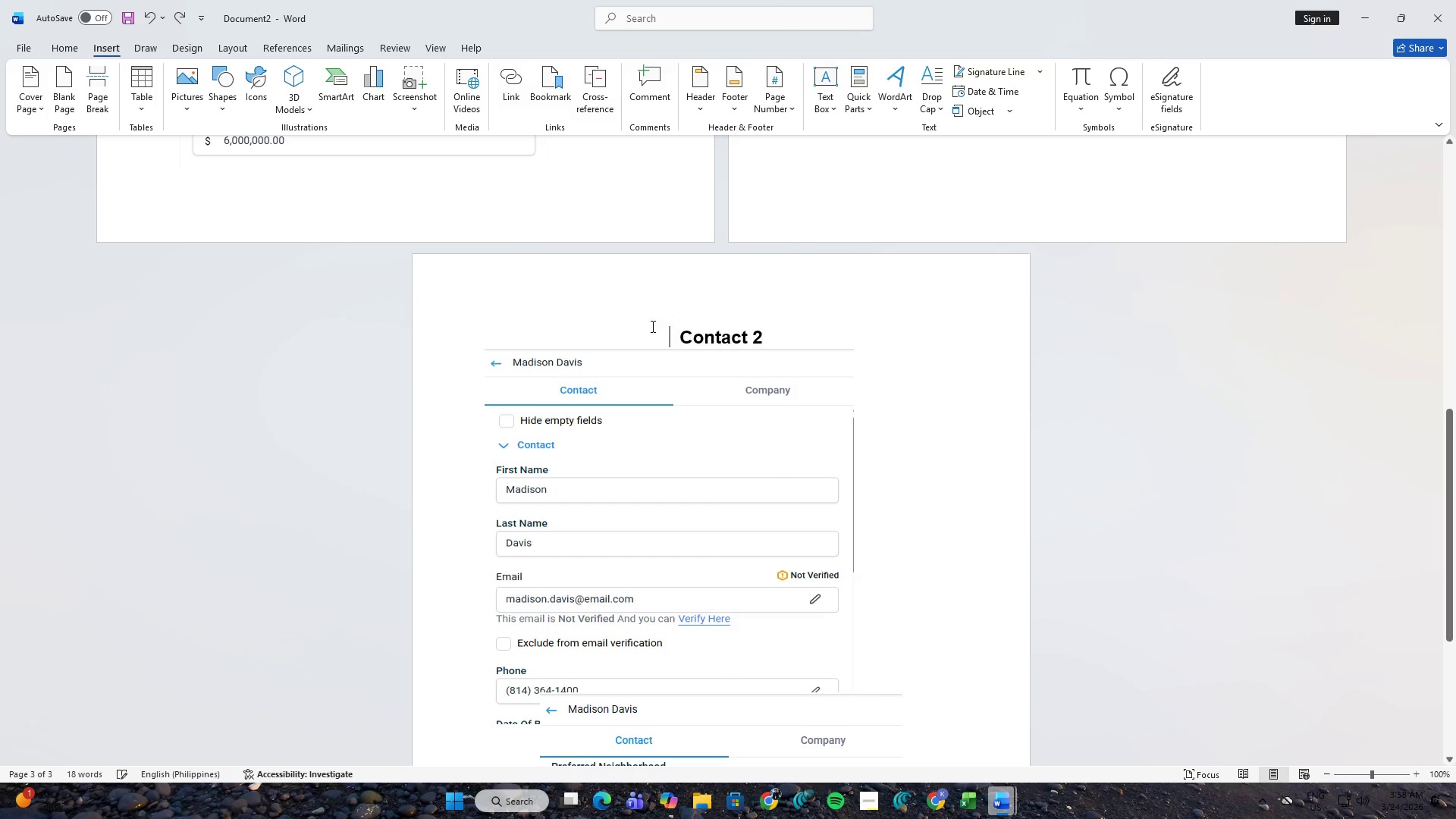 
key(Control+Z)
 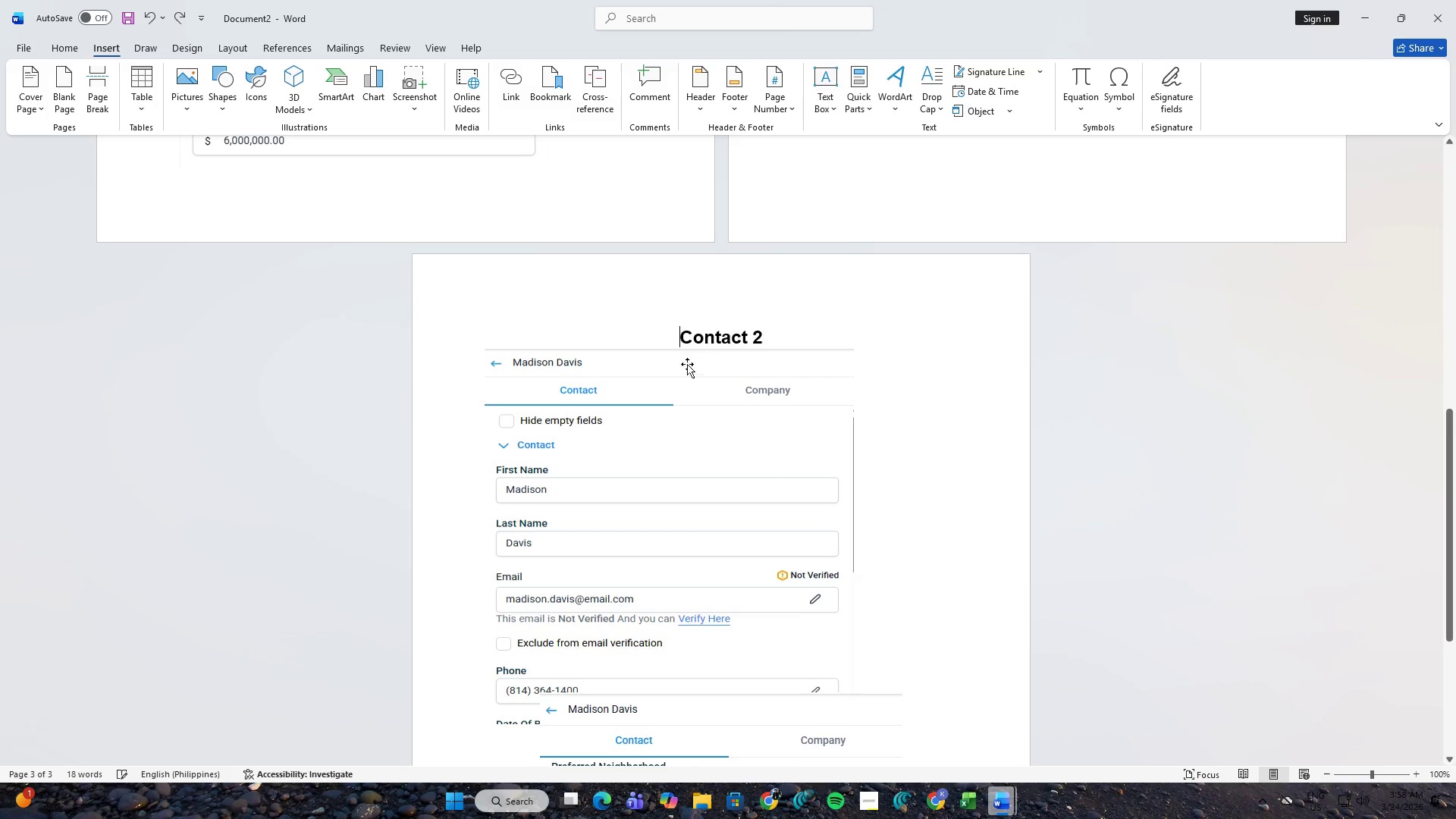 
scroll: coordinate [686, 378], scroll_direction: down, amount: 7.0
 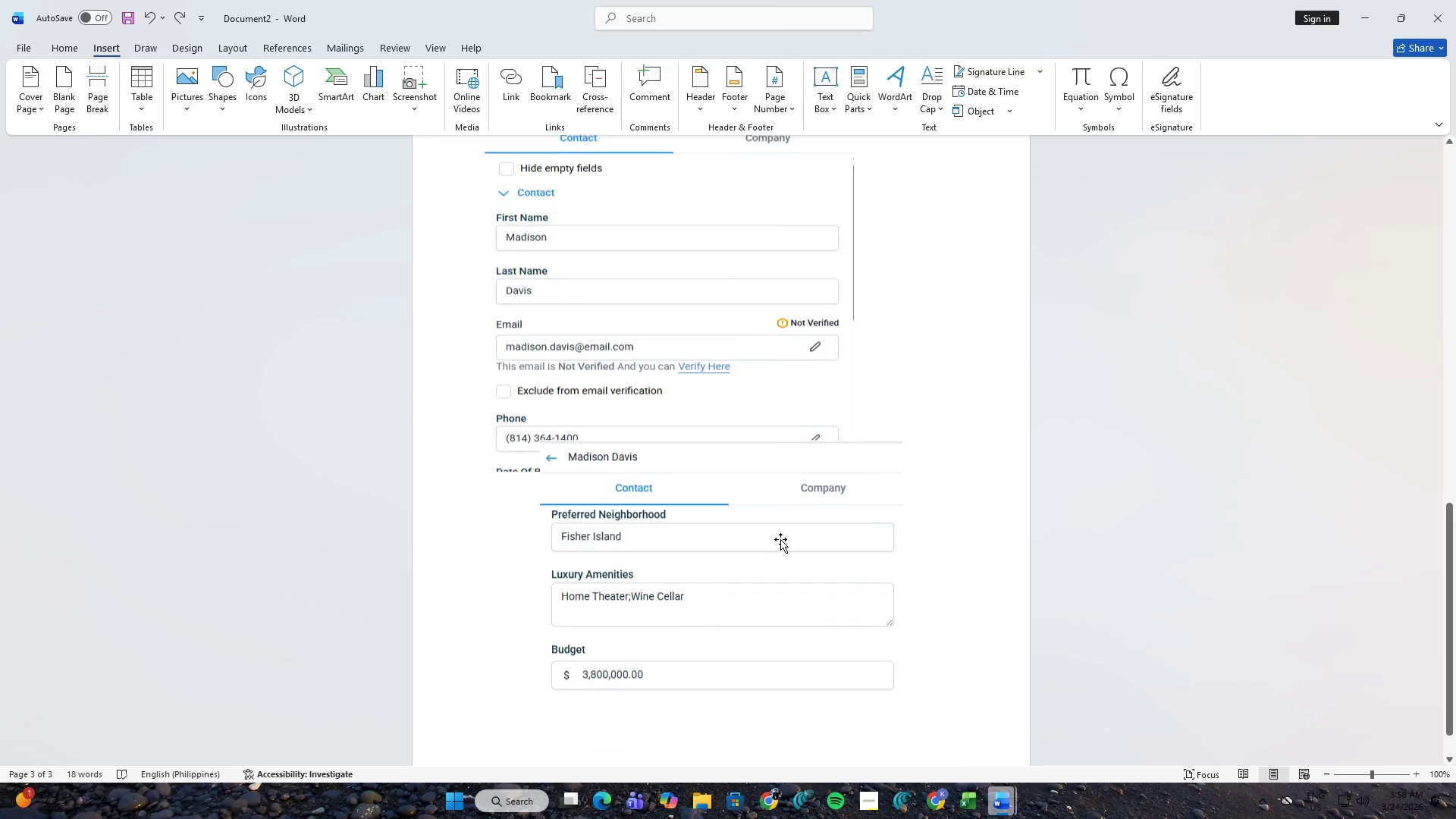 
left_click([744, 460])
 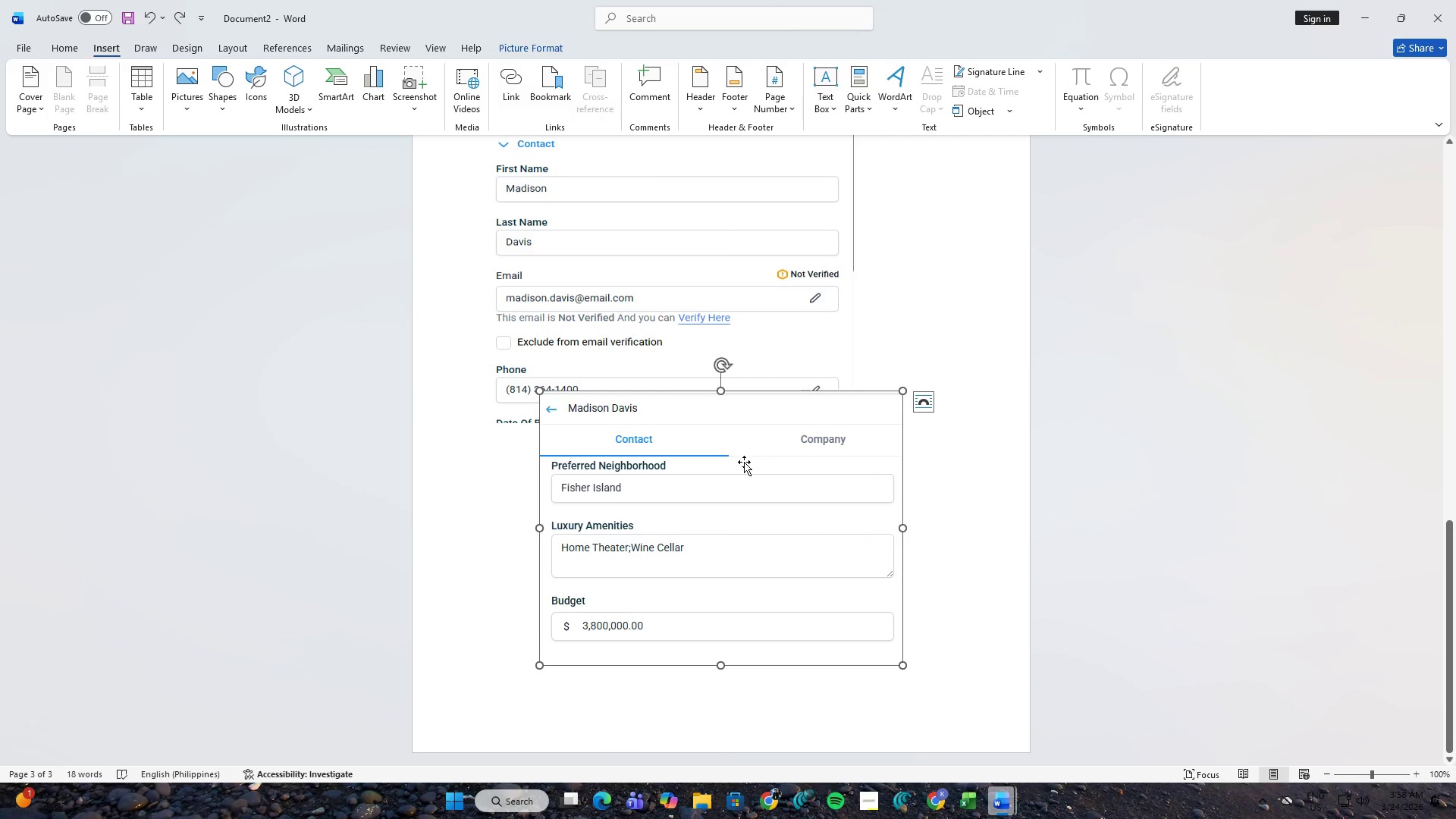 
scroll: coordinate [776, 530], scroll_direction: down, amount: 4.0
 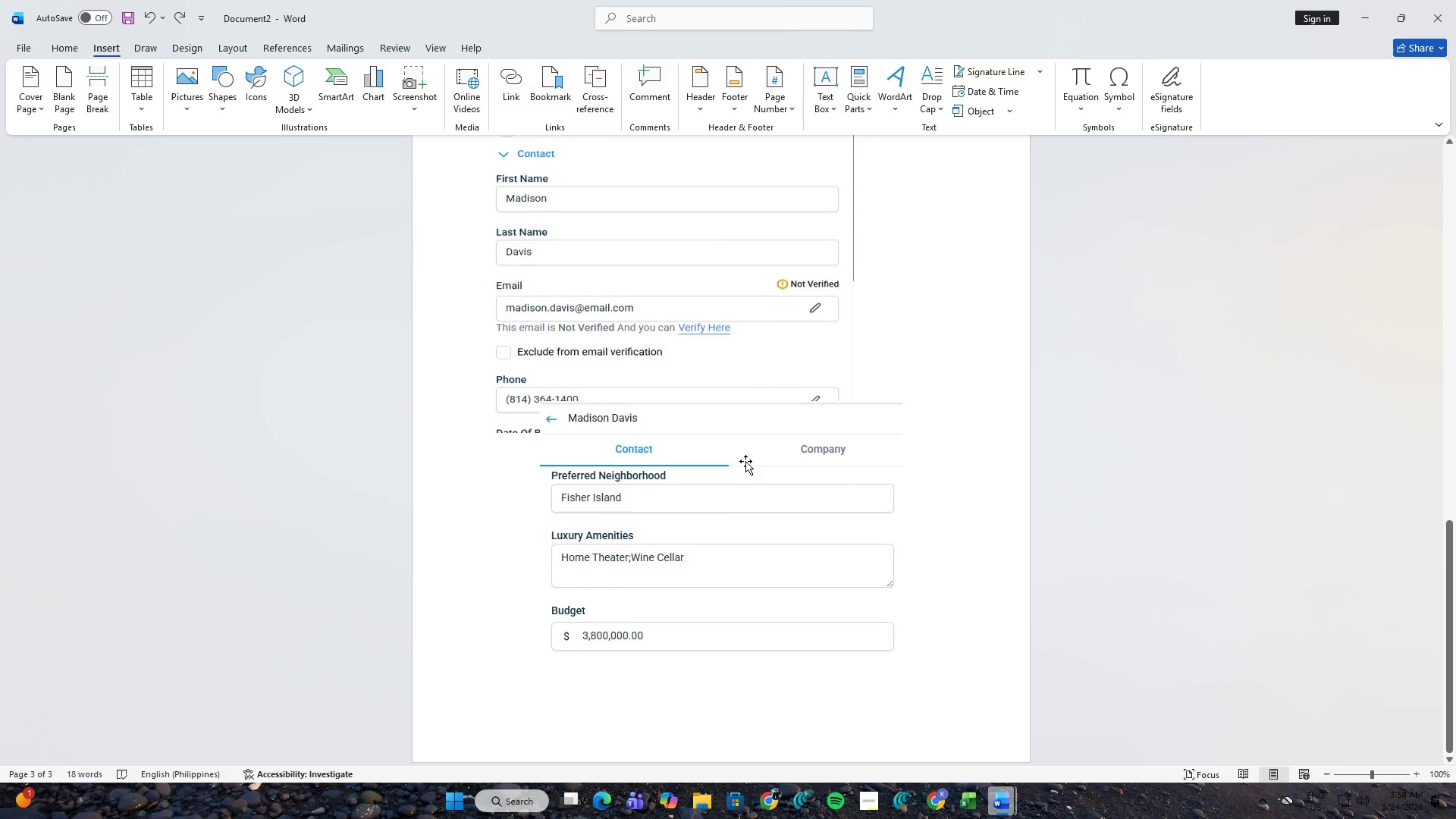 
left_click_drag(start_coordinate=[744, 468], to_coordinate=[542, 467])
 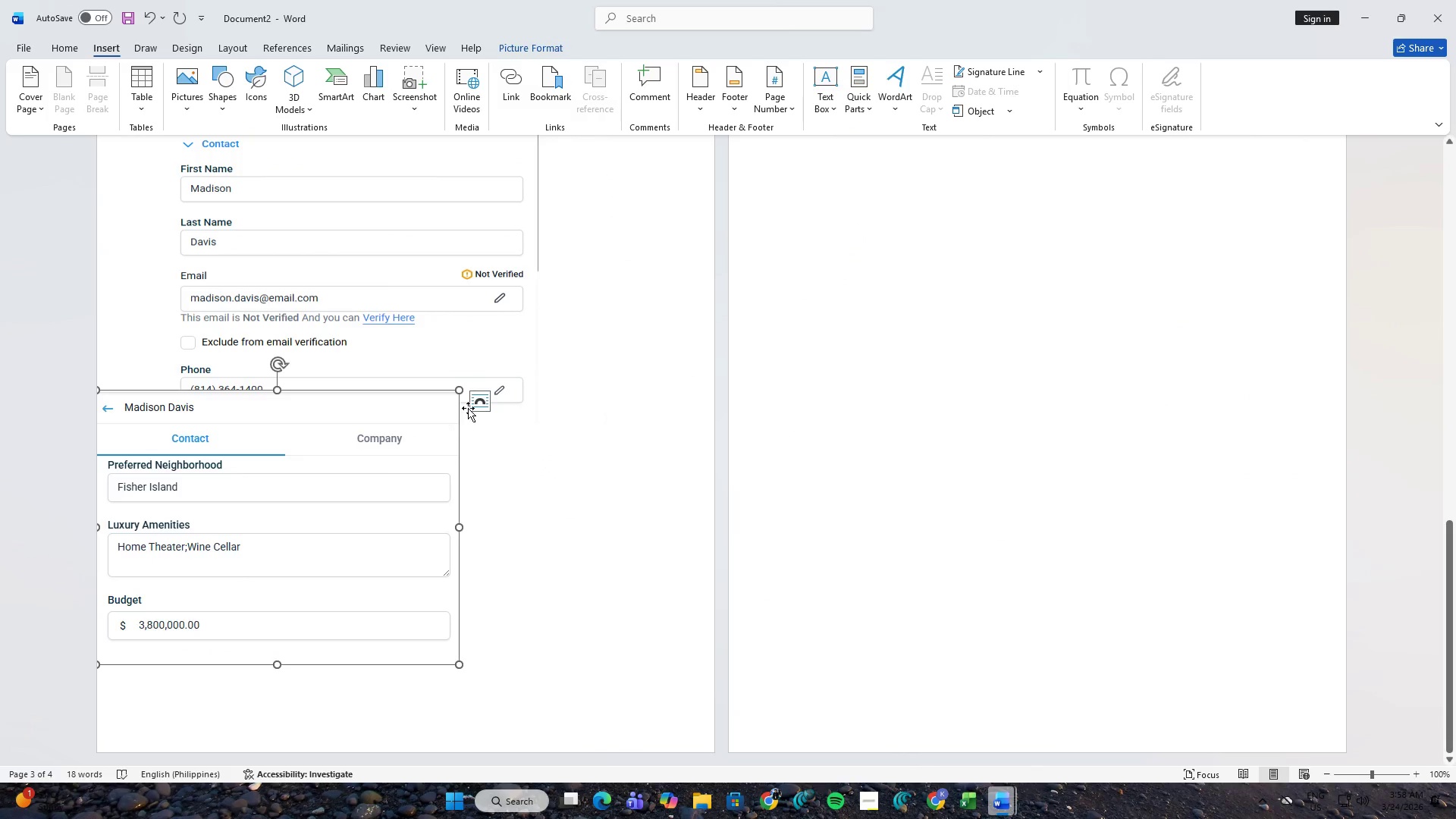 
left_click([484, 401])
 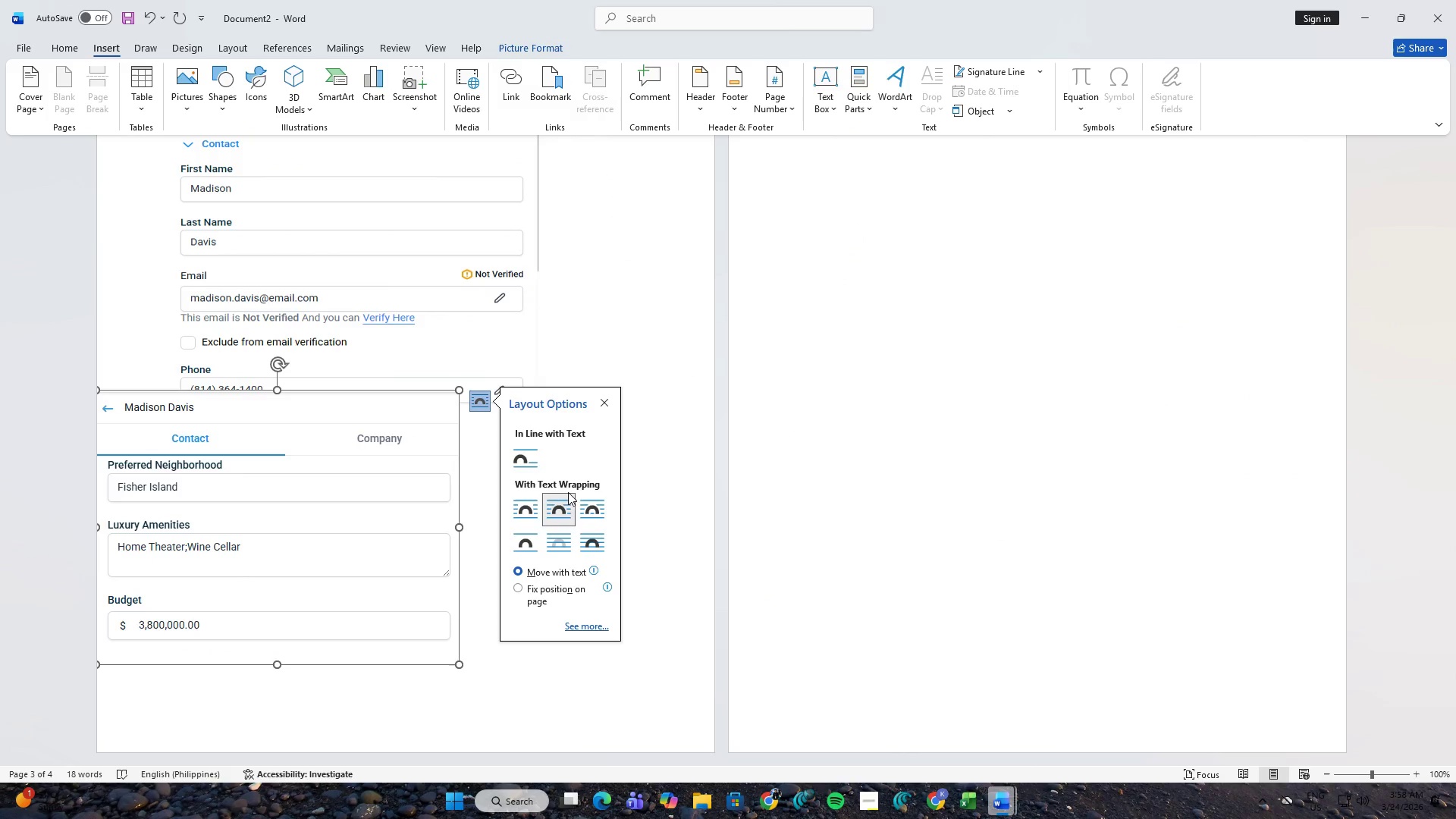 
left_click([565, 501])
 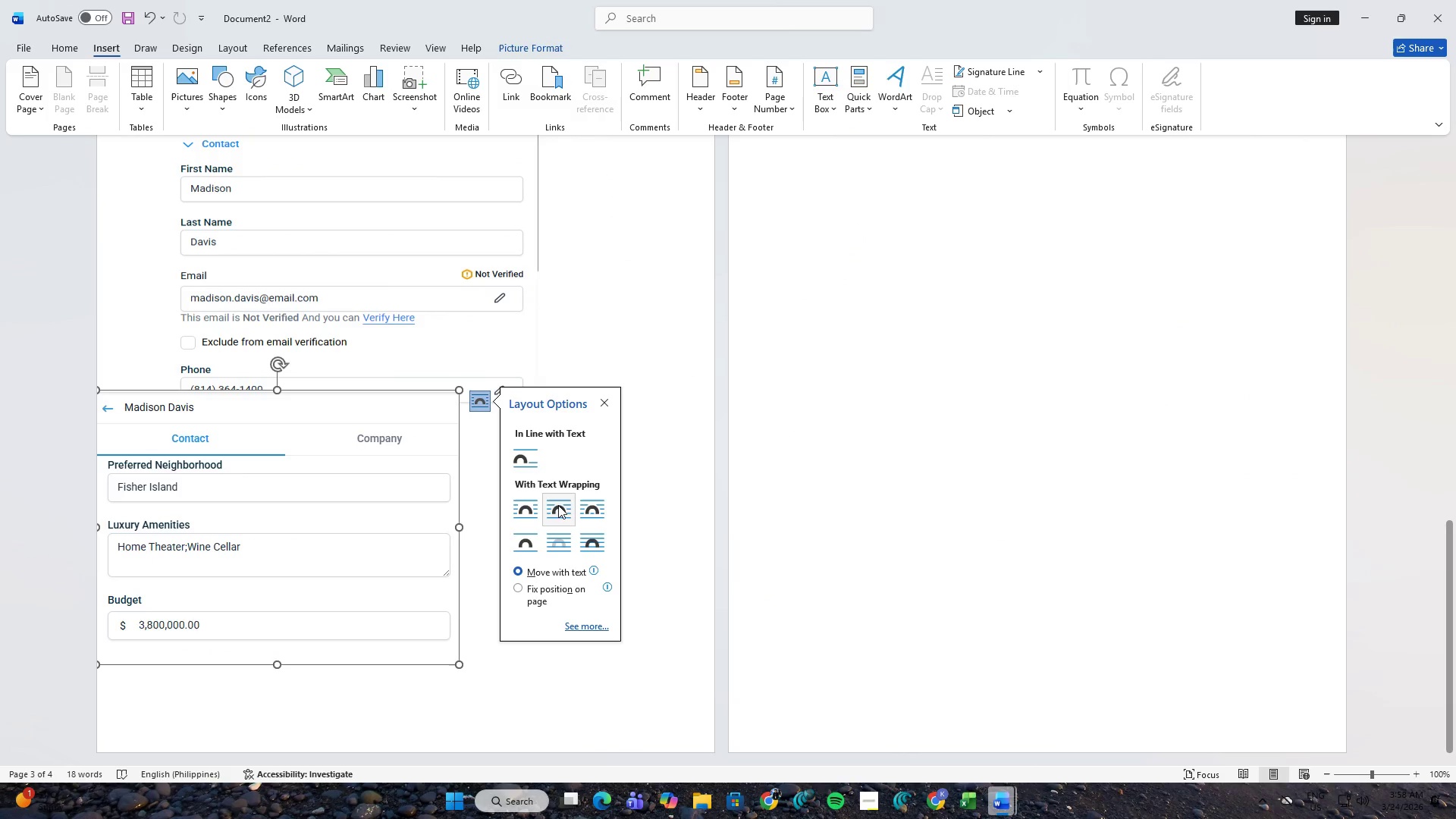 
left_click([564, 535])
 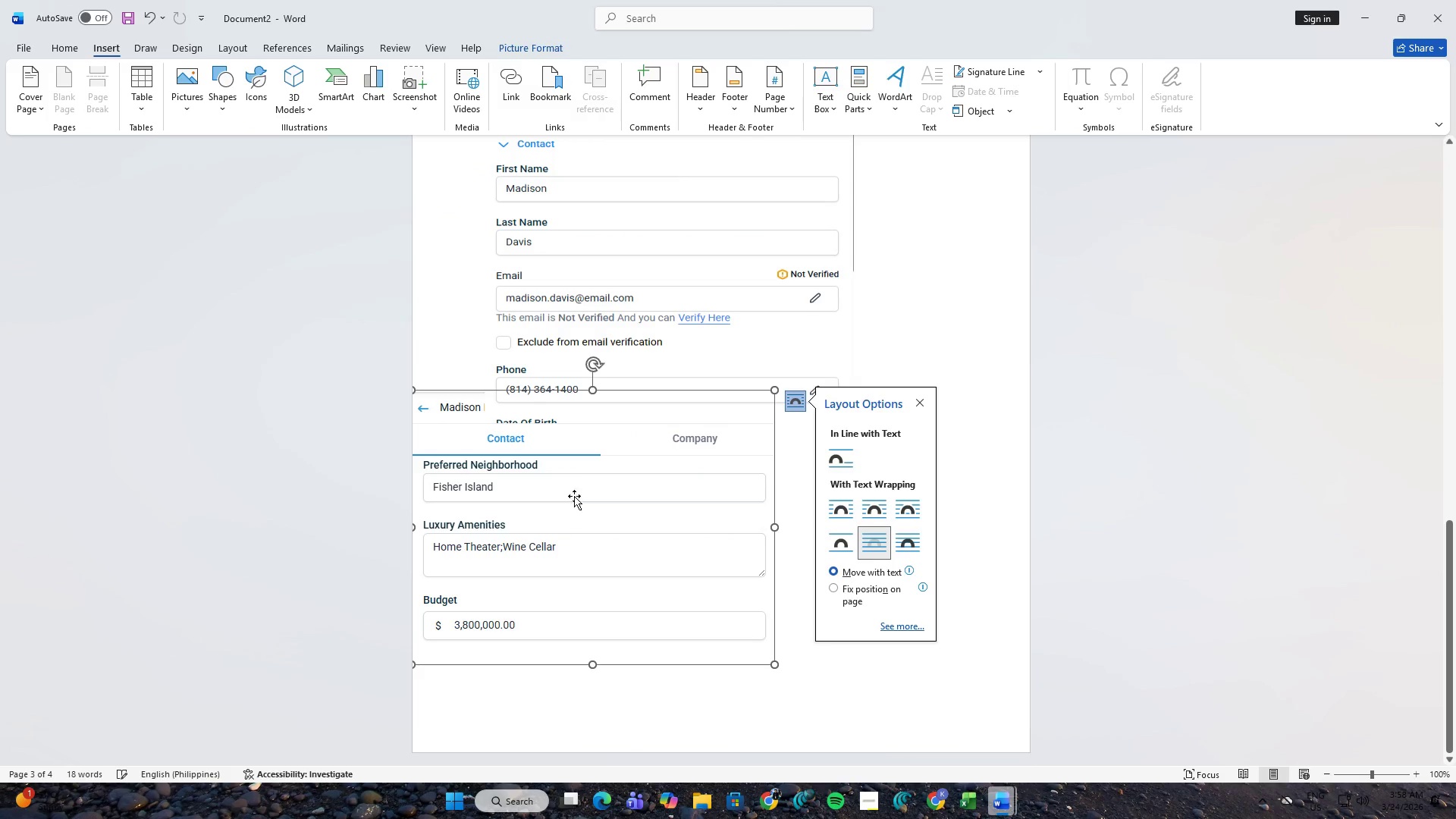 
left_click_drag(start_coordinate=[576, 485], to_coordinate=[651, 518])
 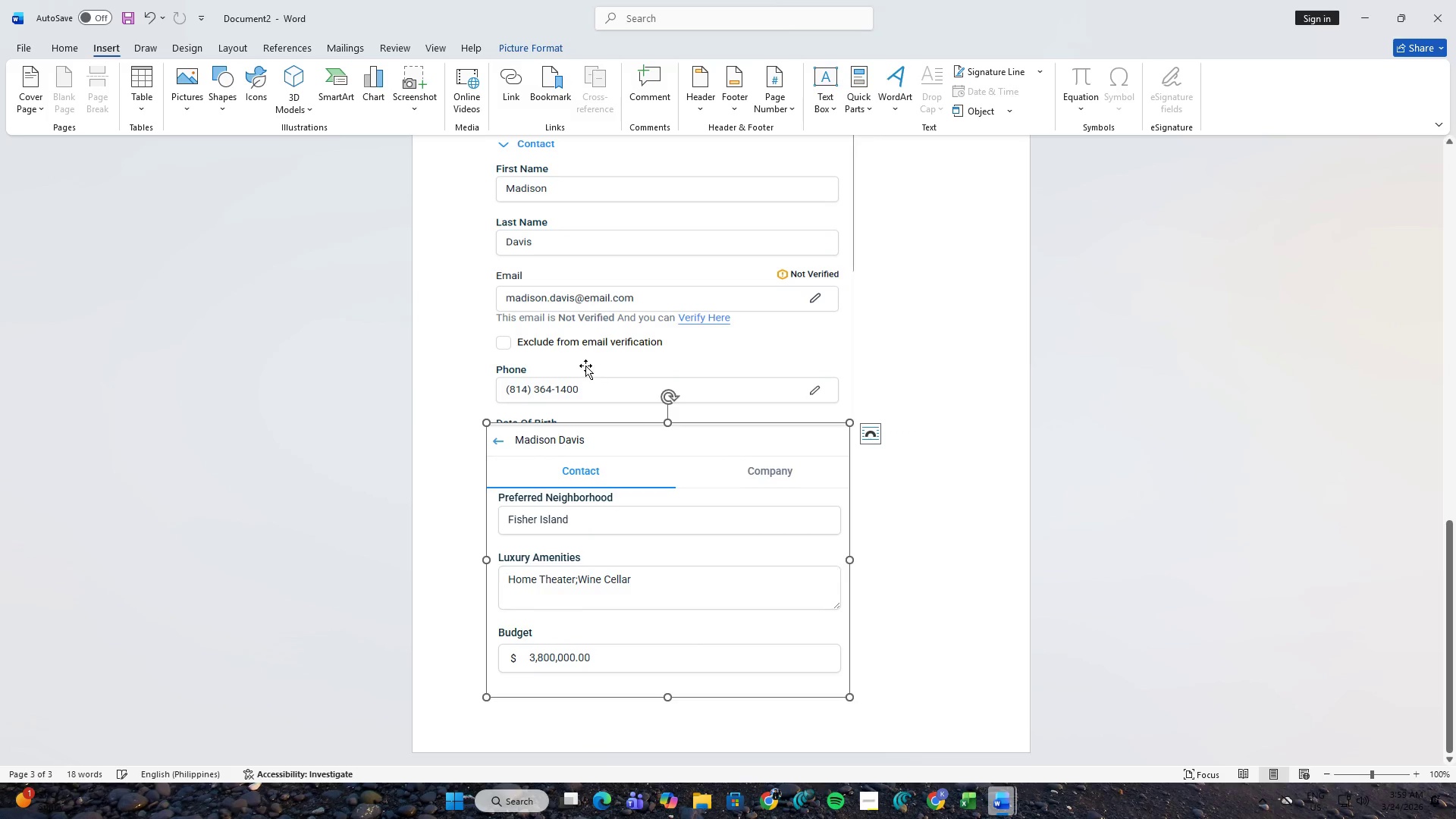 
left_click([585, 366])
 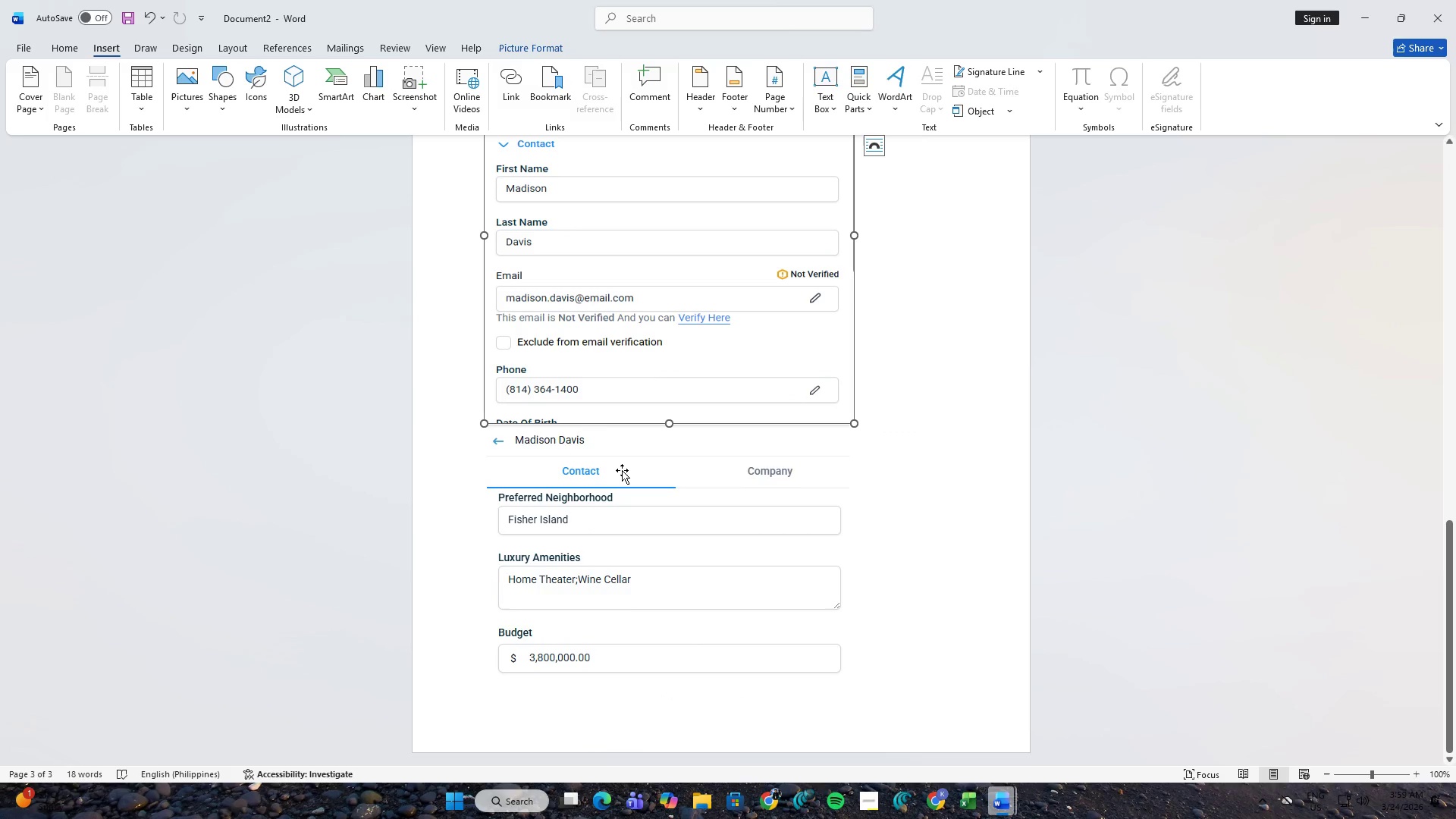 
left_click([622, 470])
 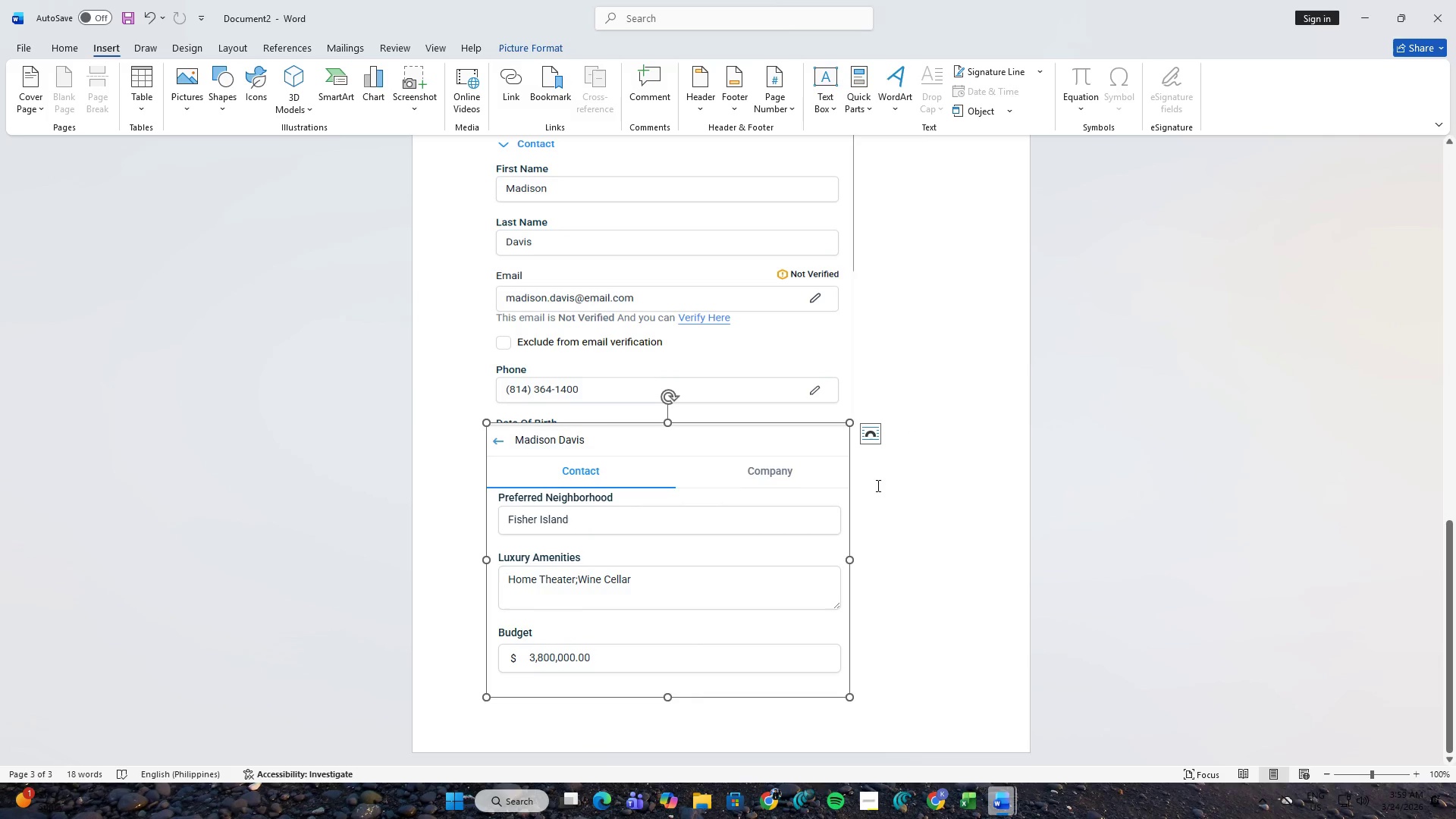 
left_click([925, 485])
 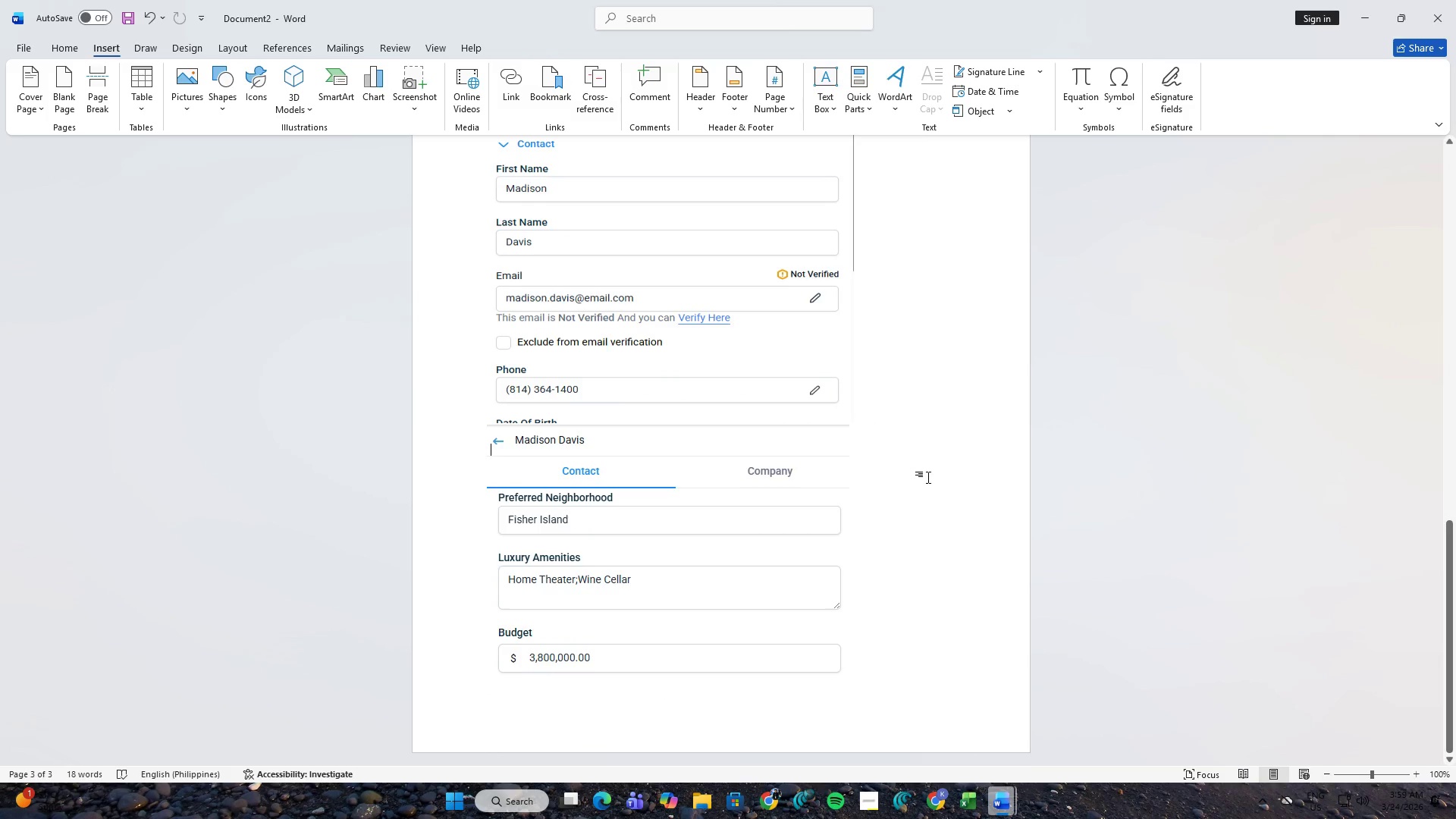 
left_click([890, 628])
 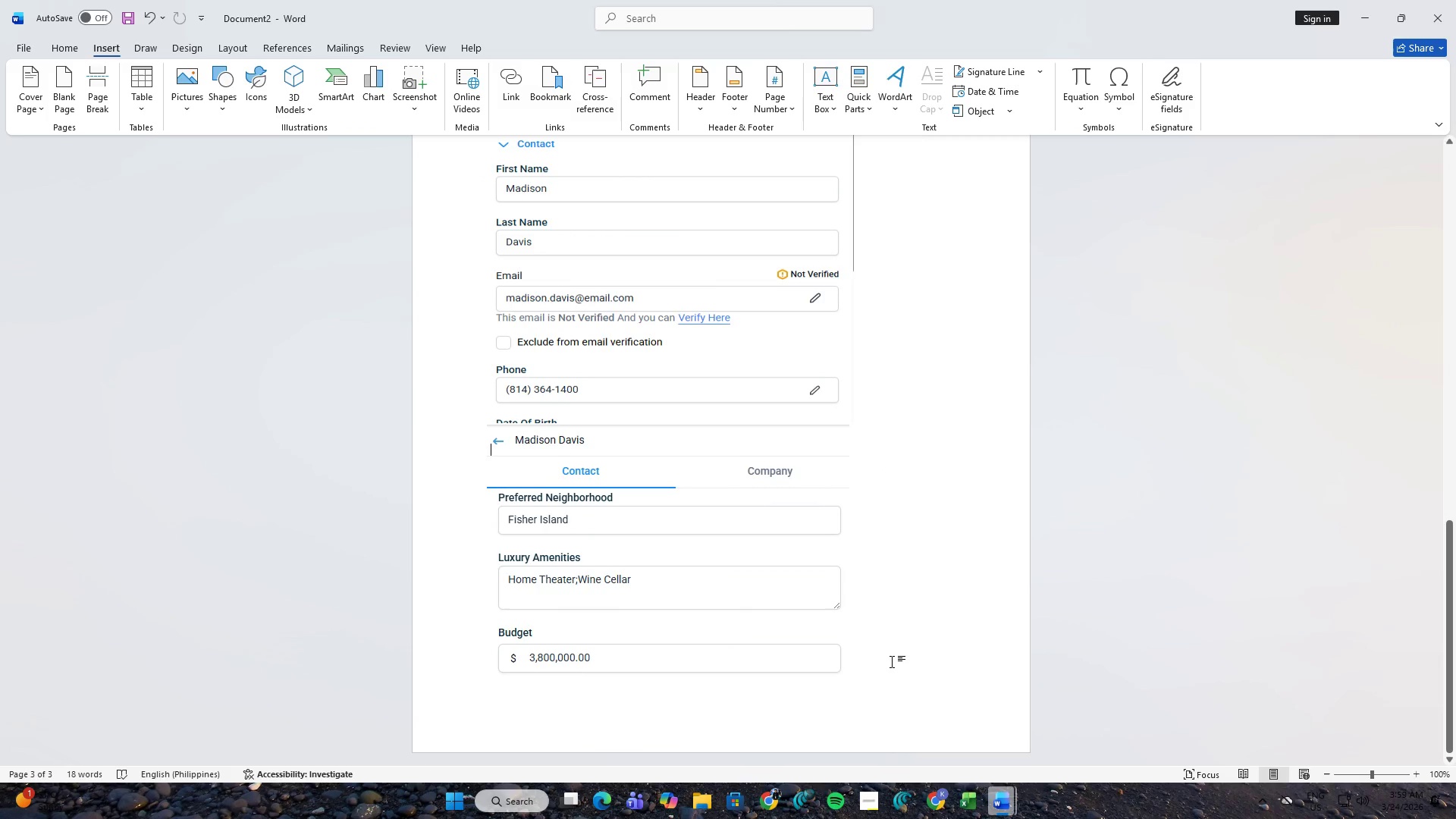 
scroll: coordinate [914, 490], scroll_direction: down, amount: 7.0
 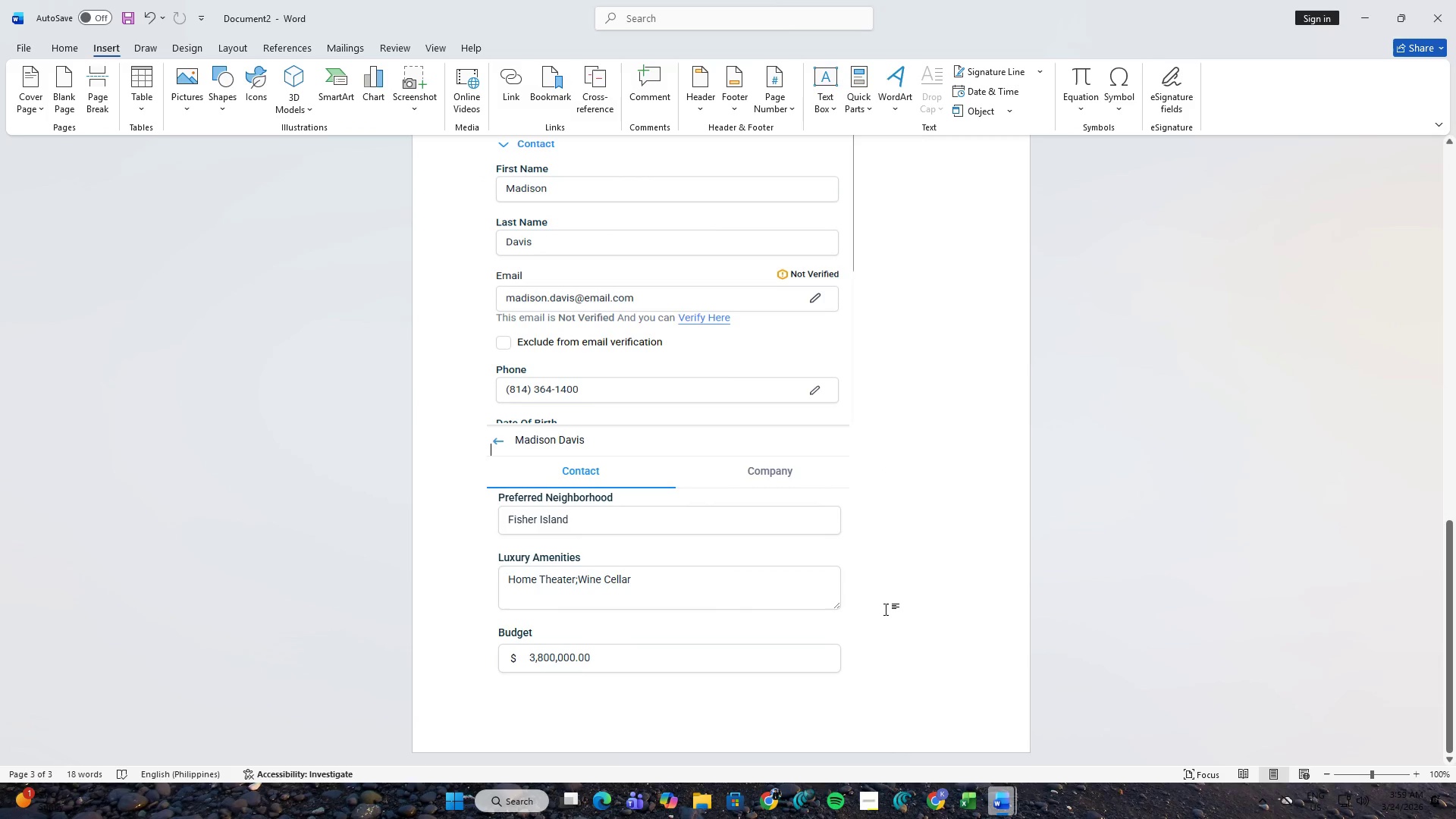 
left_click([892, 662])
 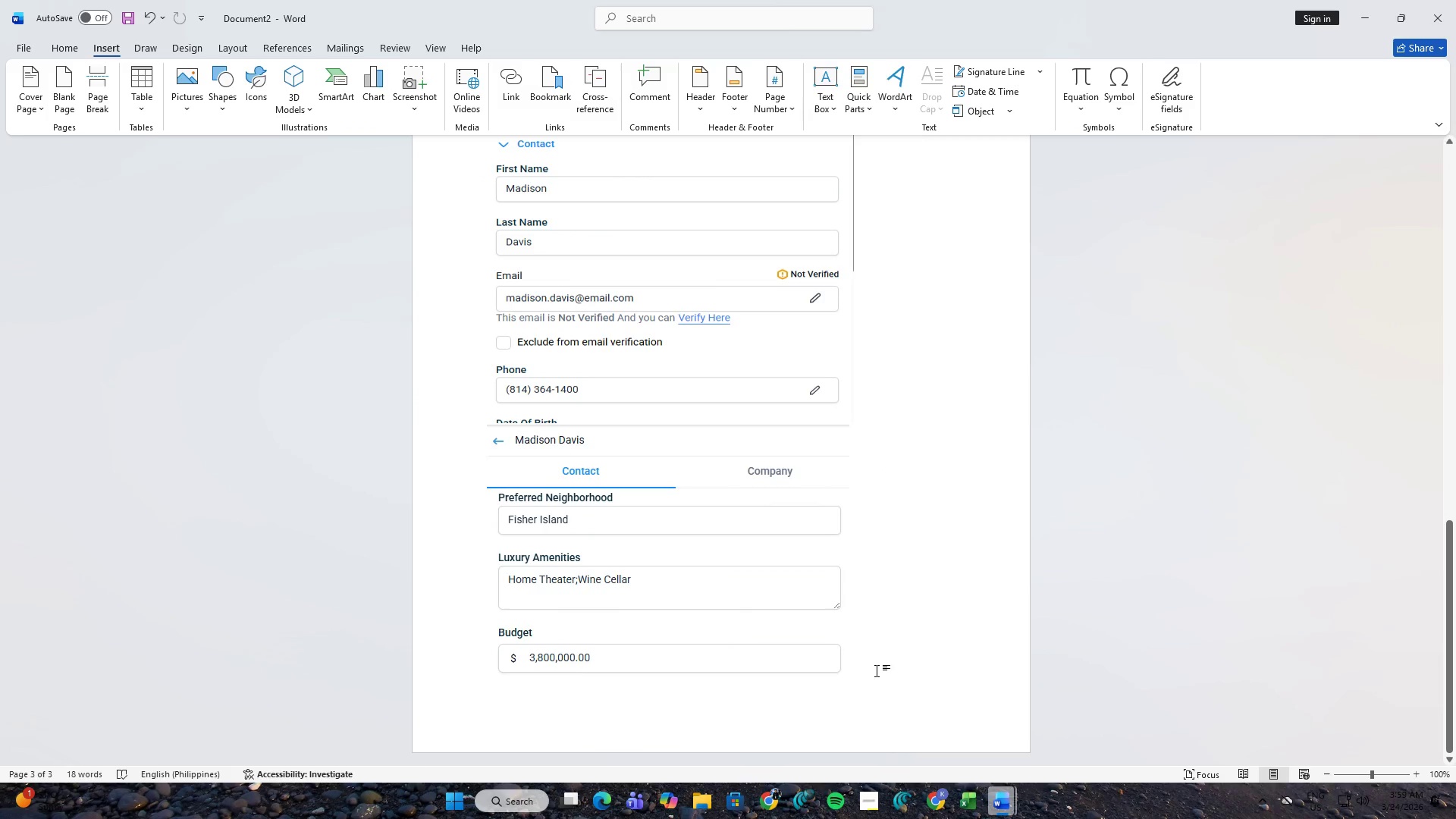 
left_click([877, 670])
 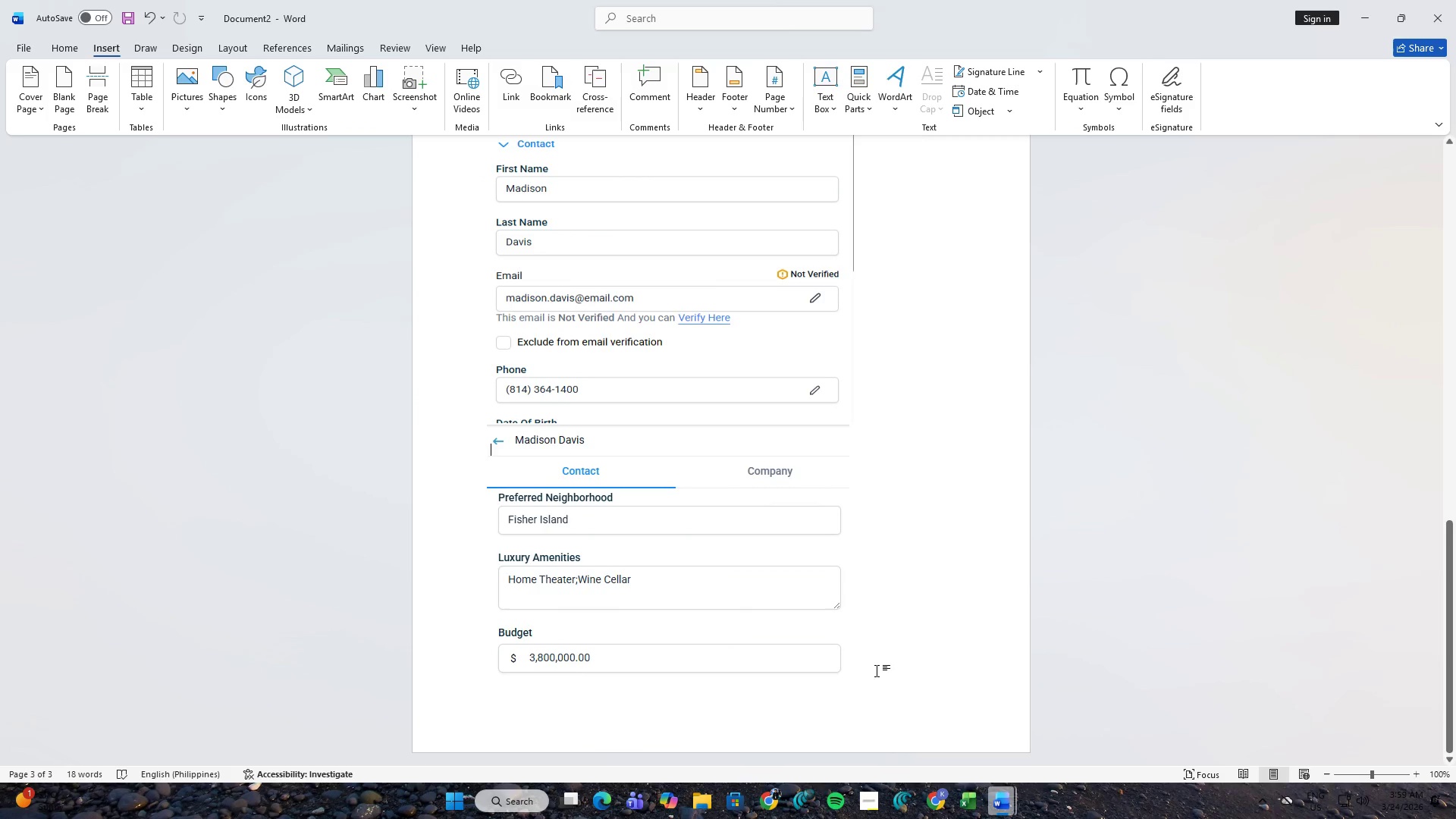 
key(Enter)
 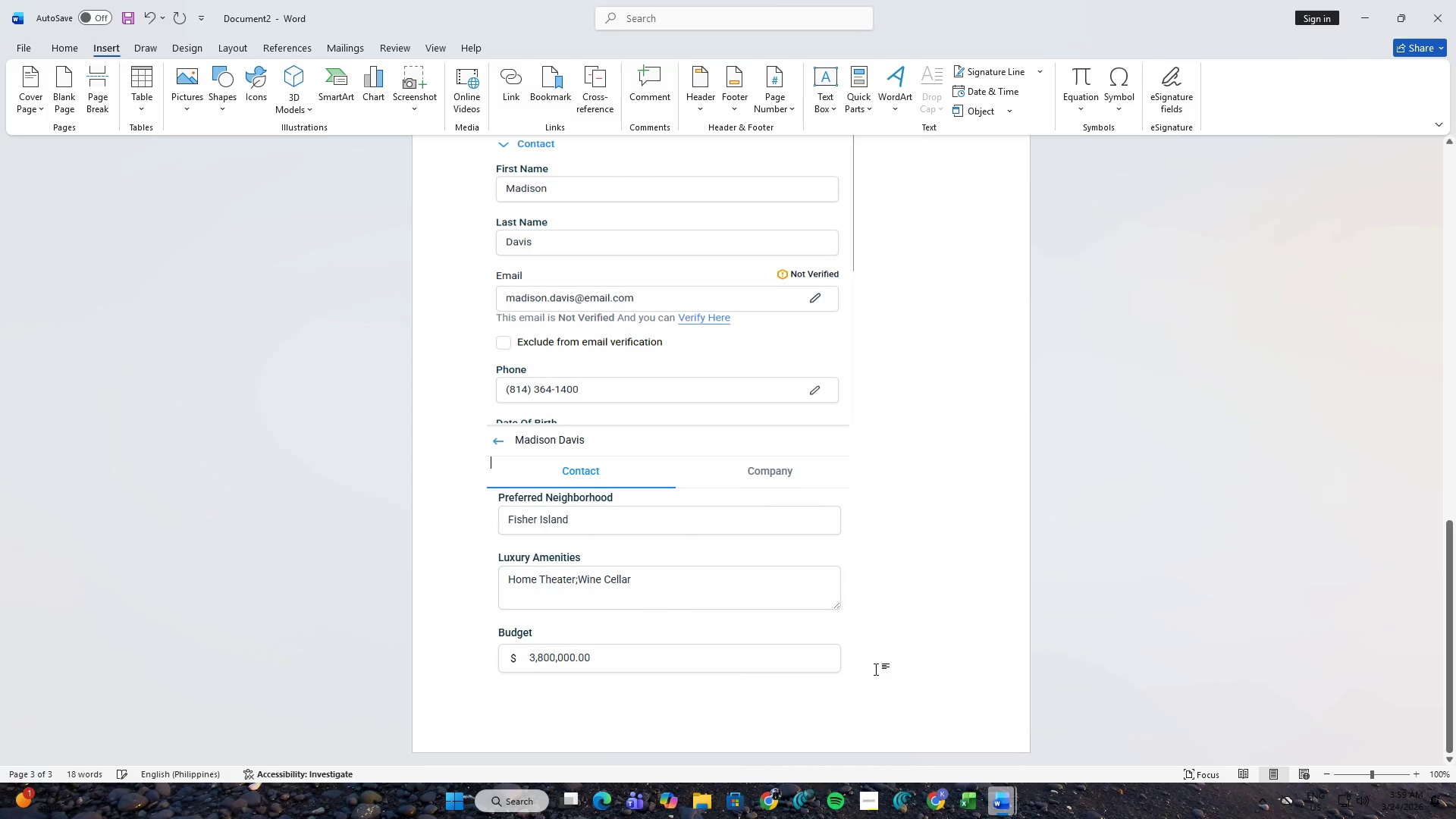 
hold_key(key=Enter, duration=1.2)
 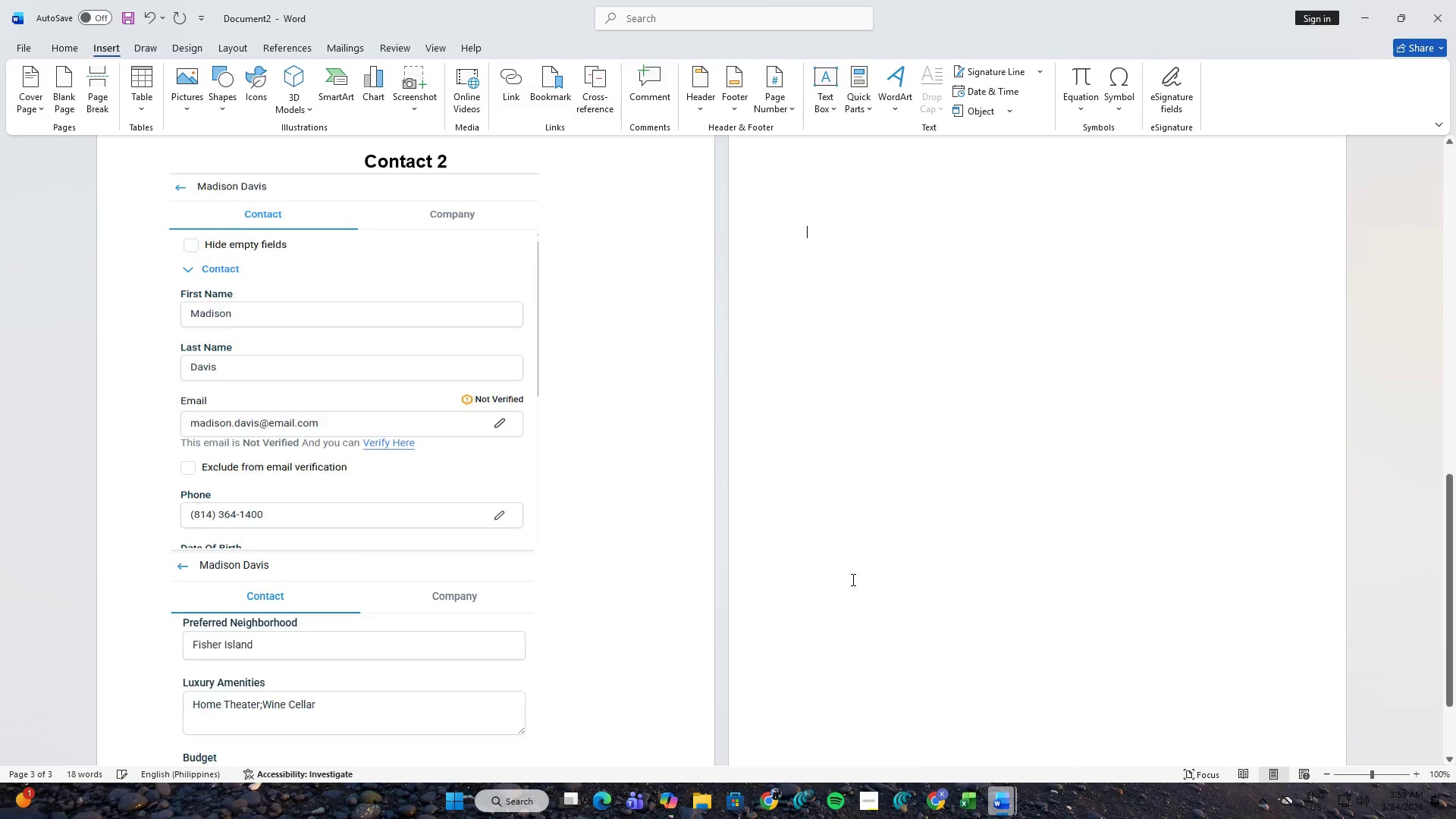 
key(Backspace)
 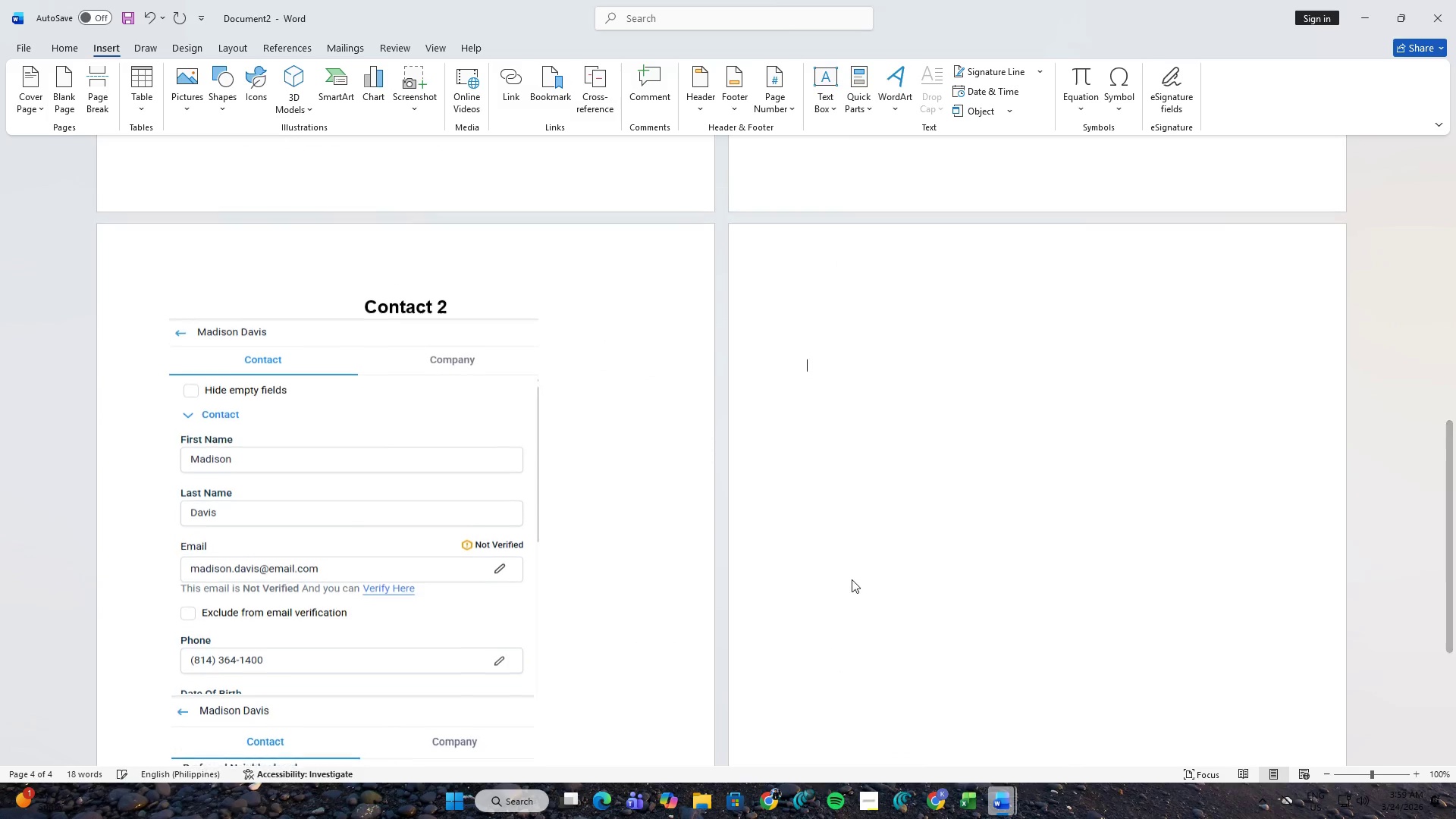 
key(Backspace)
 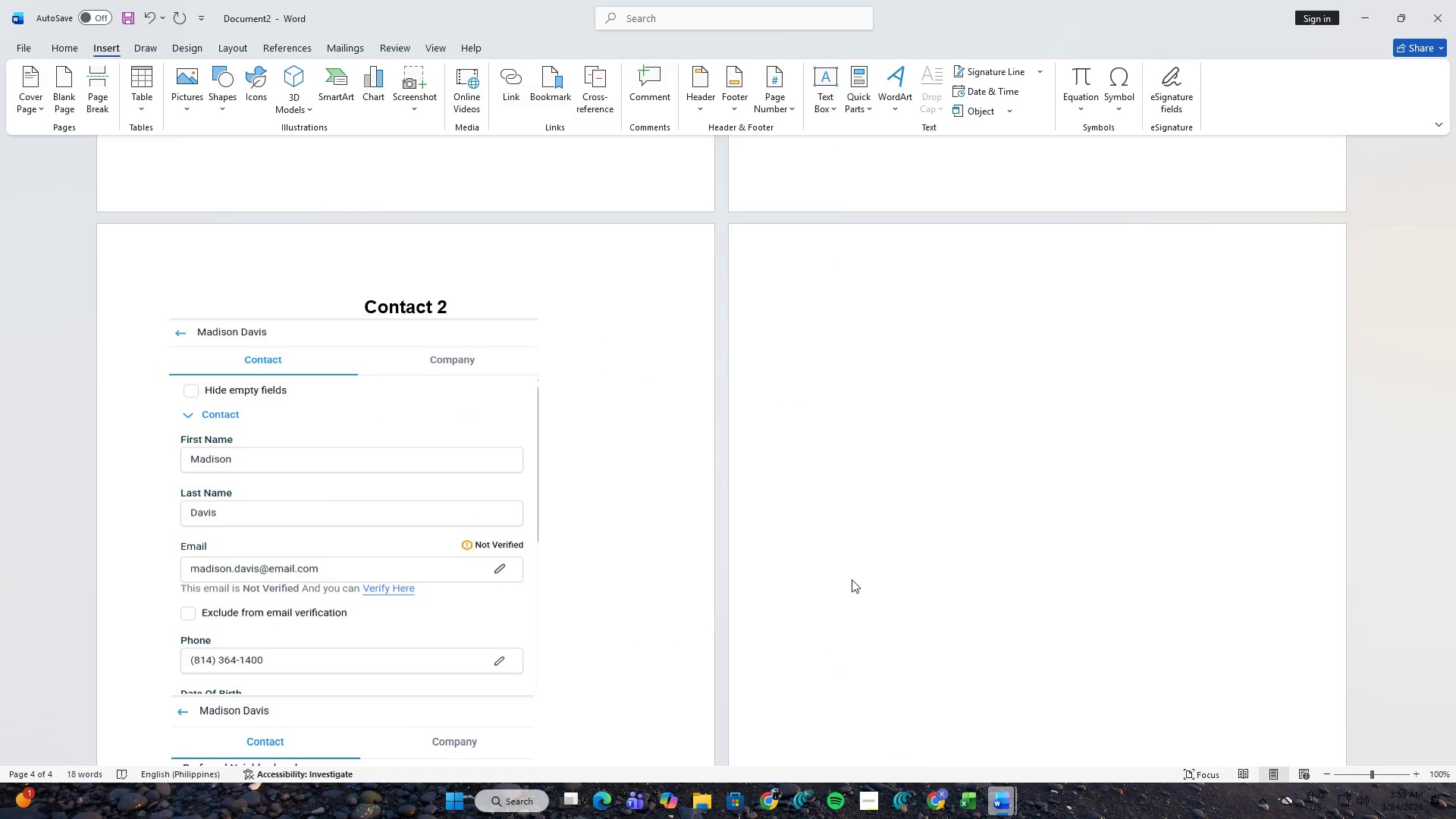 
scroll: coordinate [852, 579], scroll_direction: up, amount: 4.0
 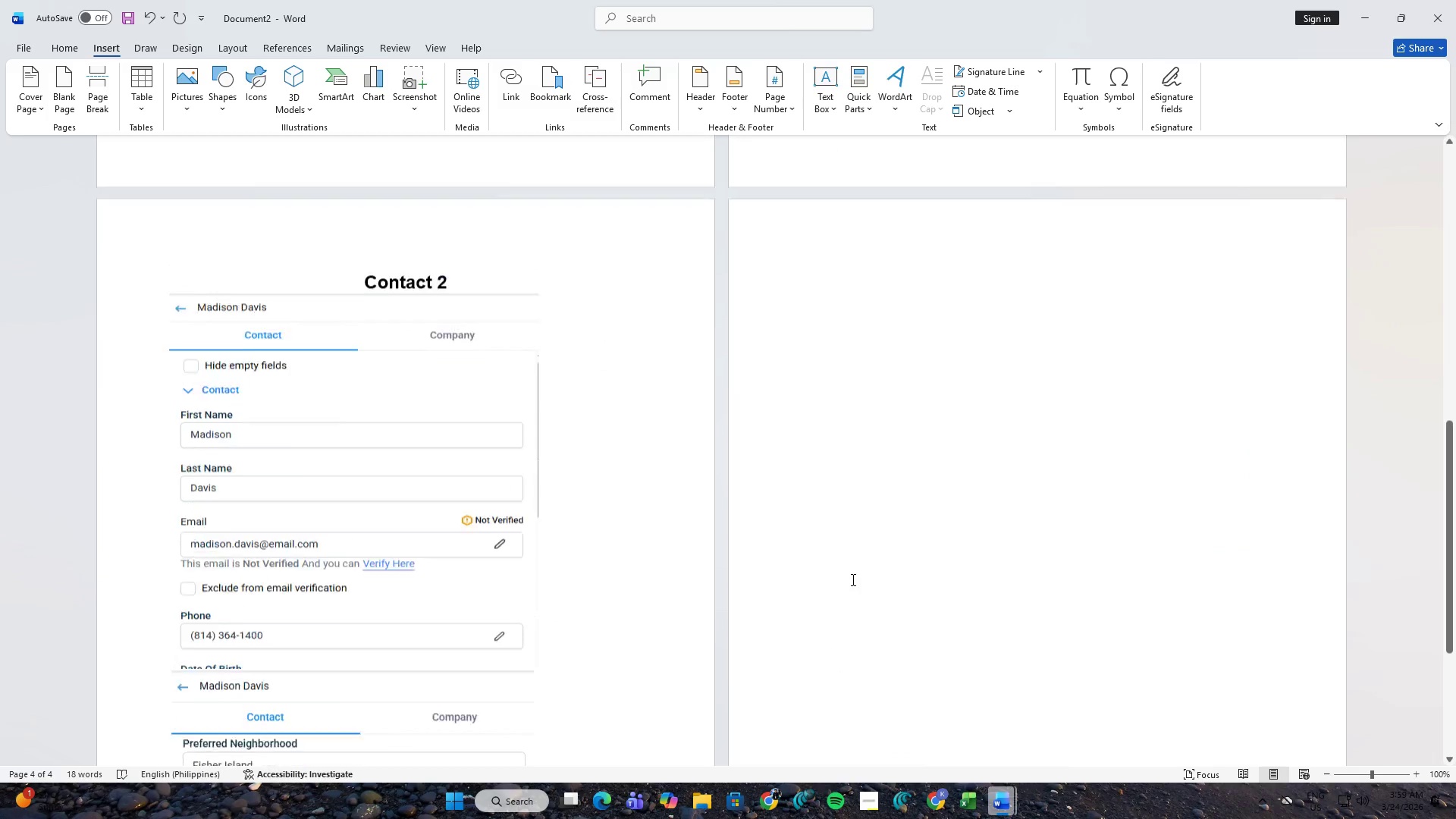 
key(Alt+AltLeft)
 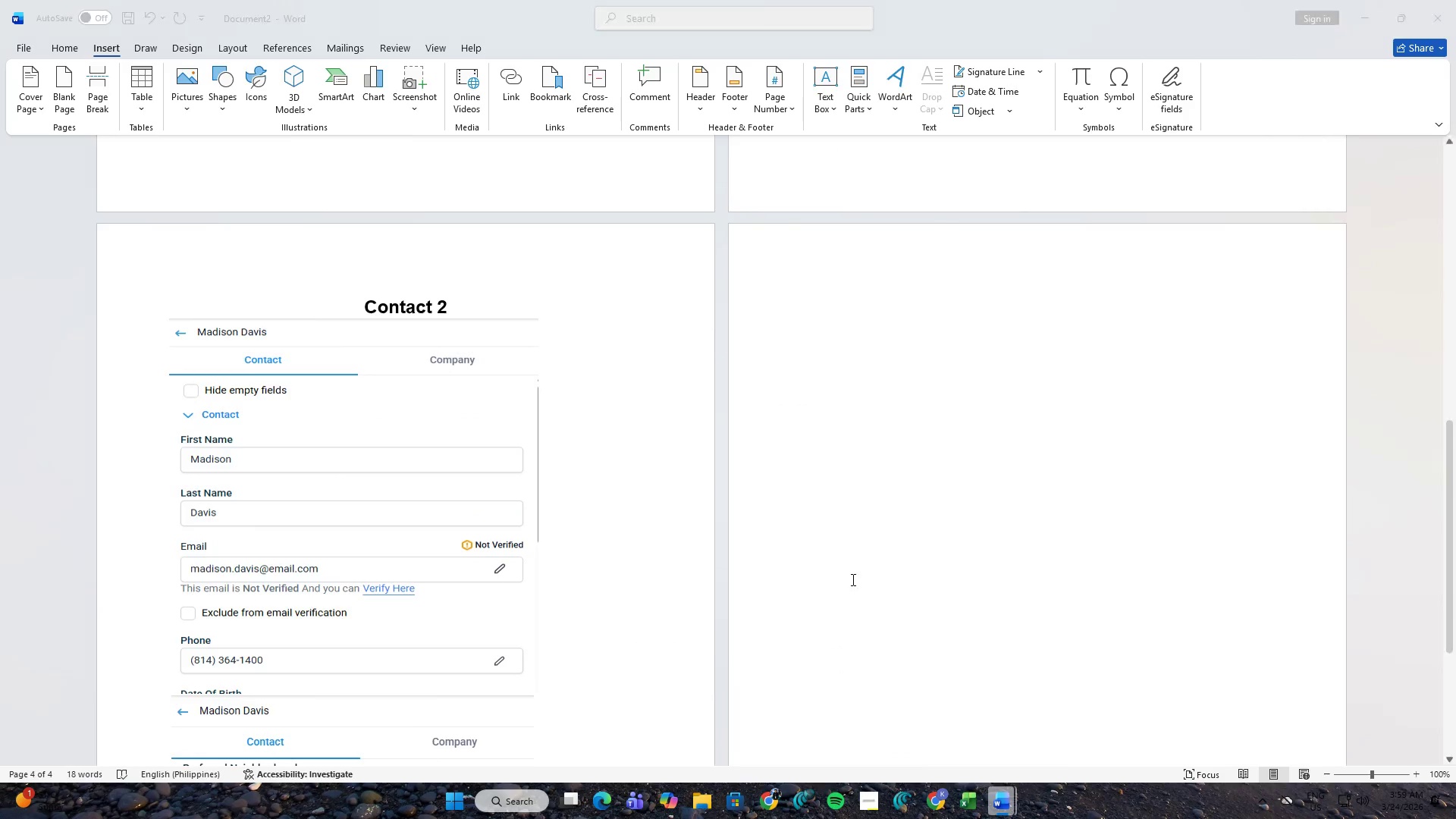 
key(Alt+Tab)
 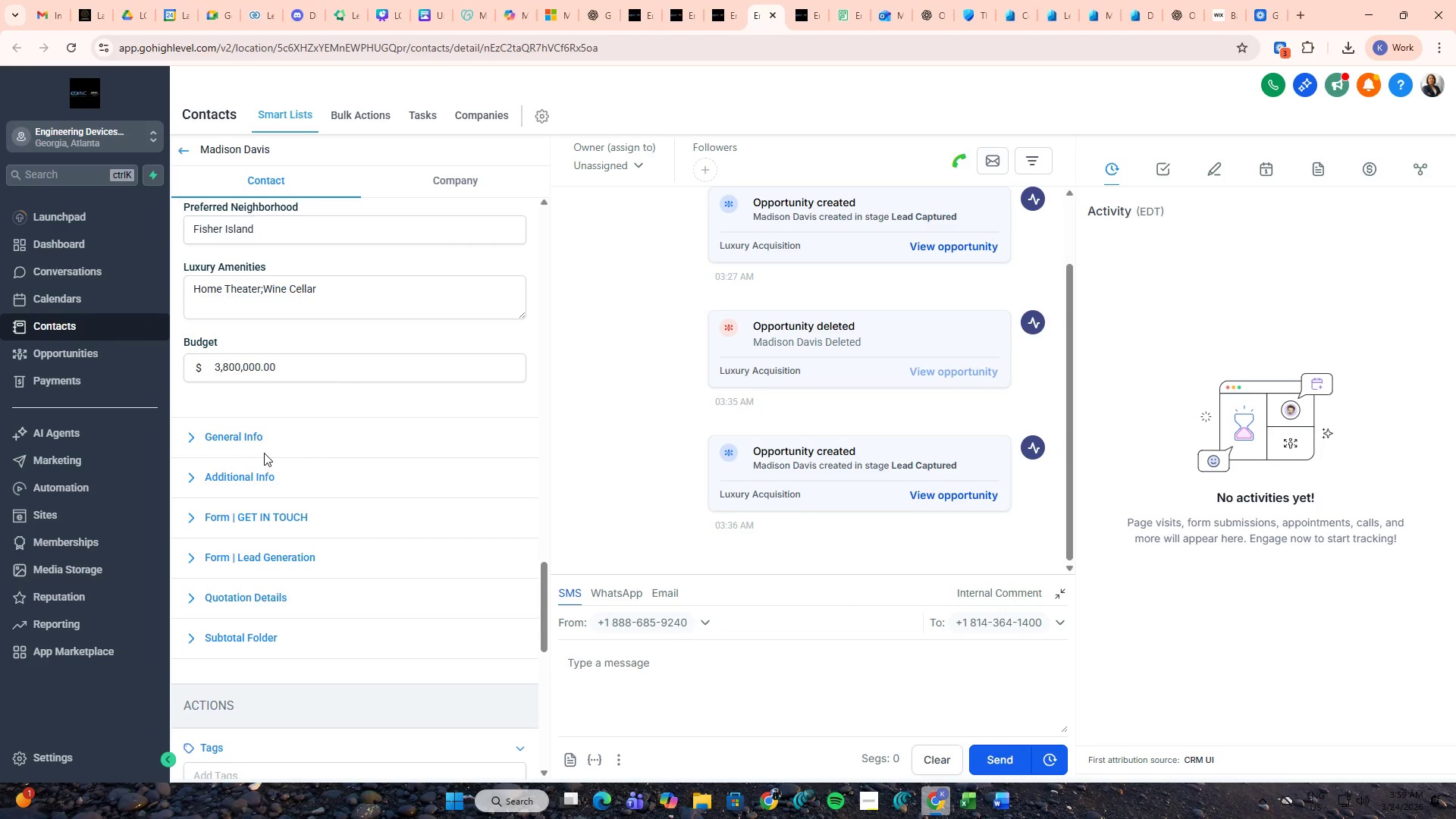 
scroll: coordinate [298, 431], scroll_direction: down, amount: 4.0
 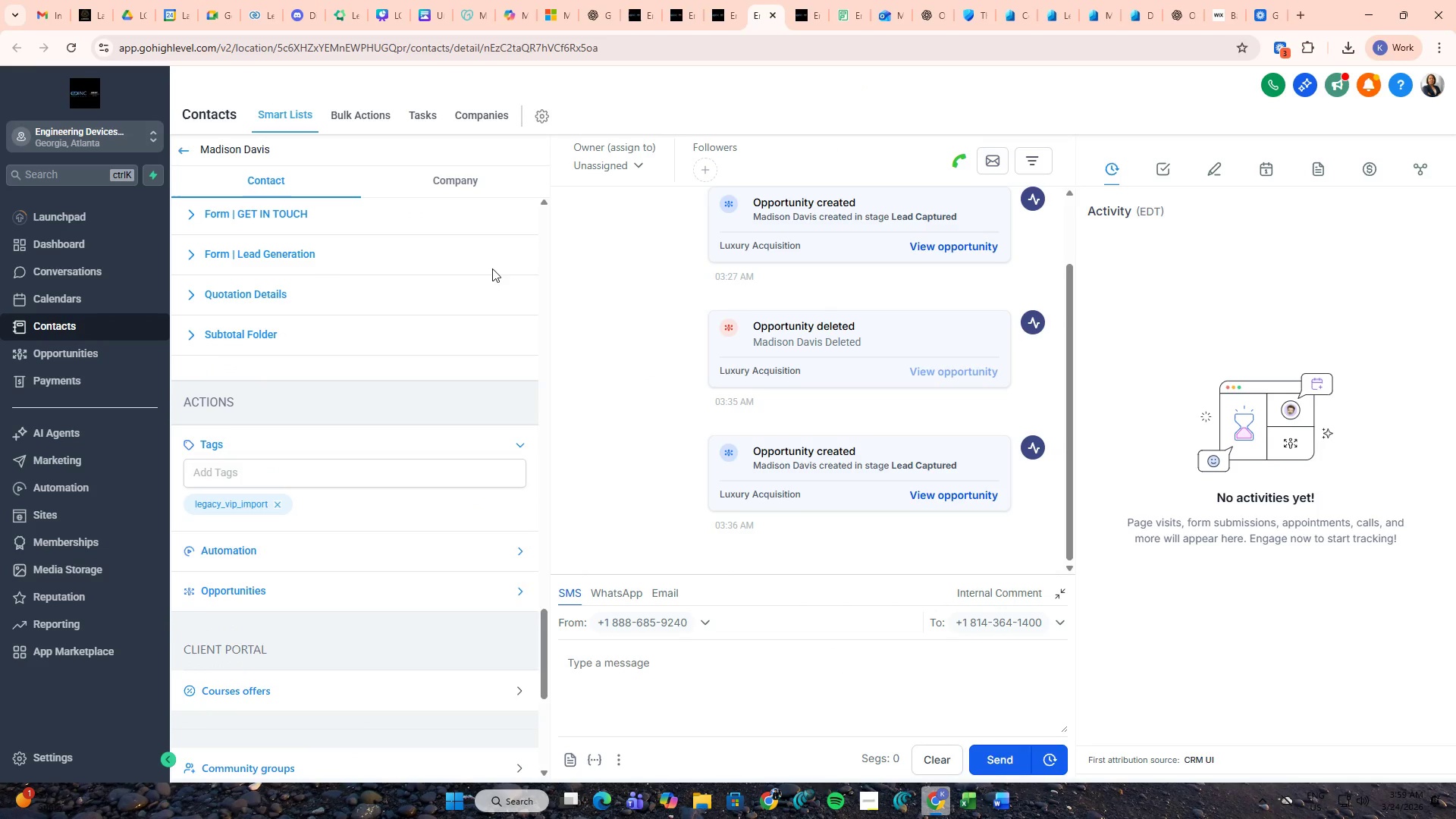 
left_click([878, 802])